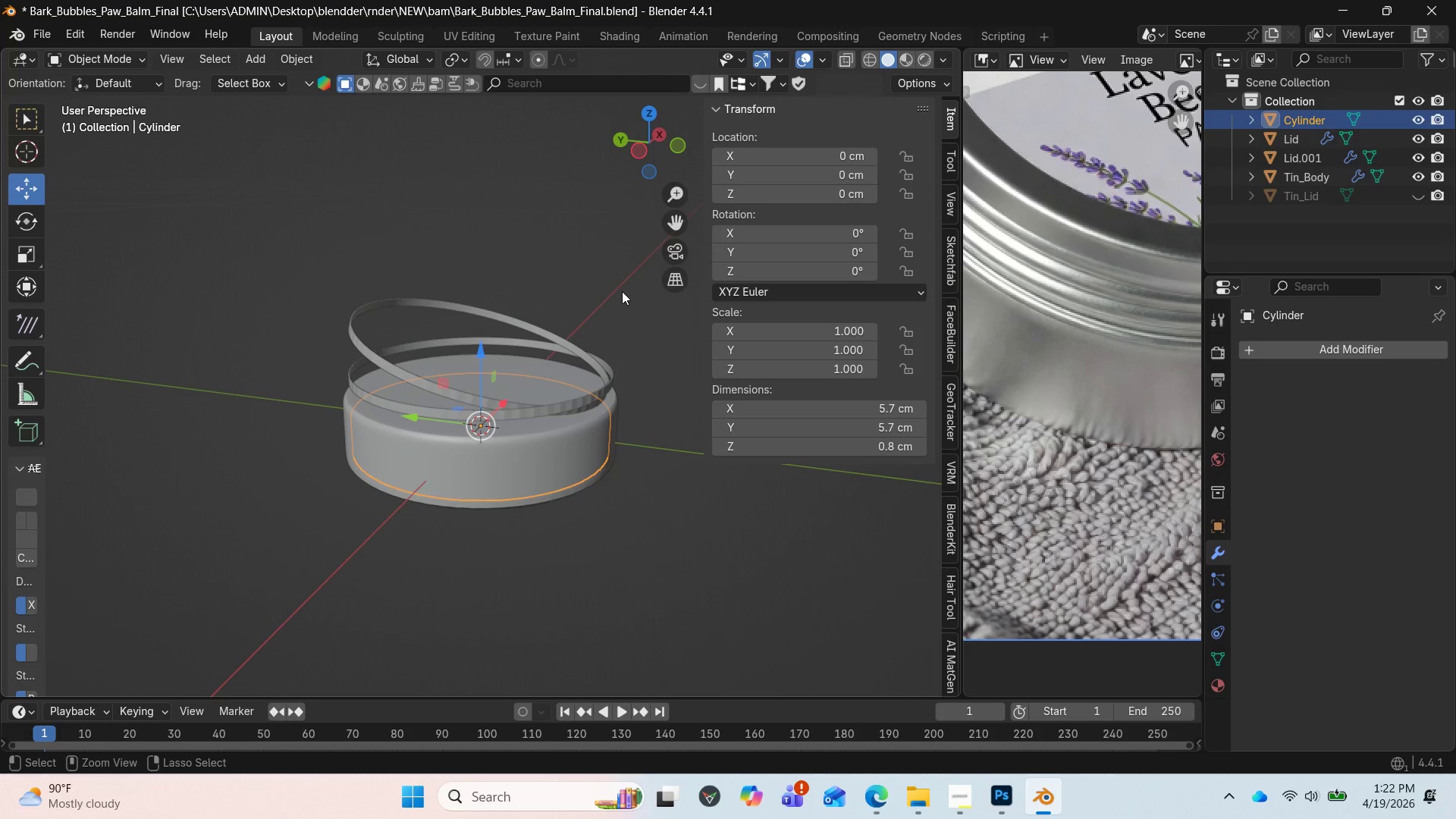 
key(Control+Z)
 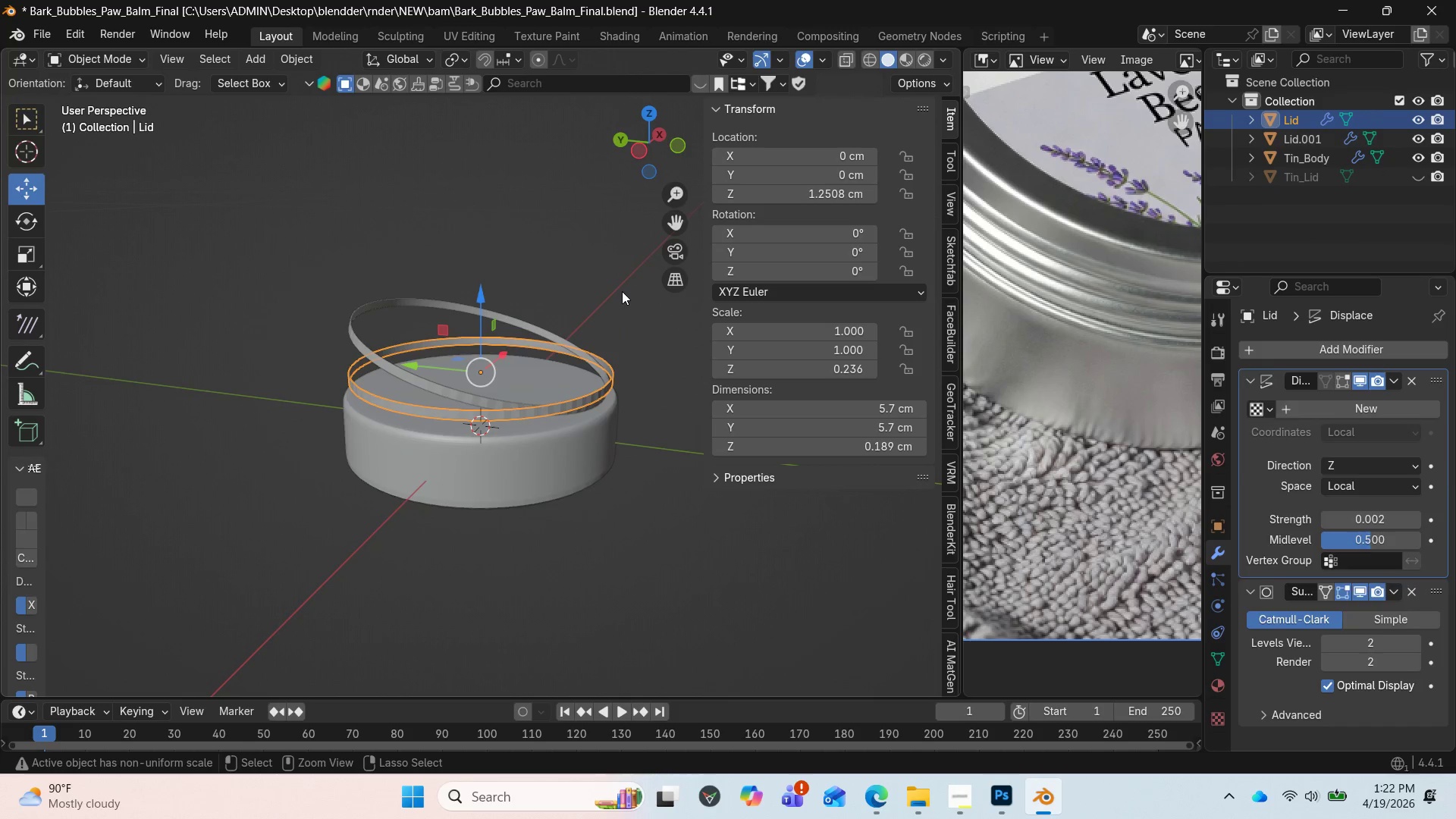 
key(Control+Z)
 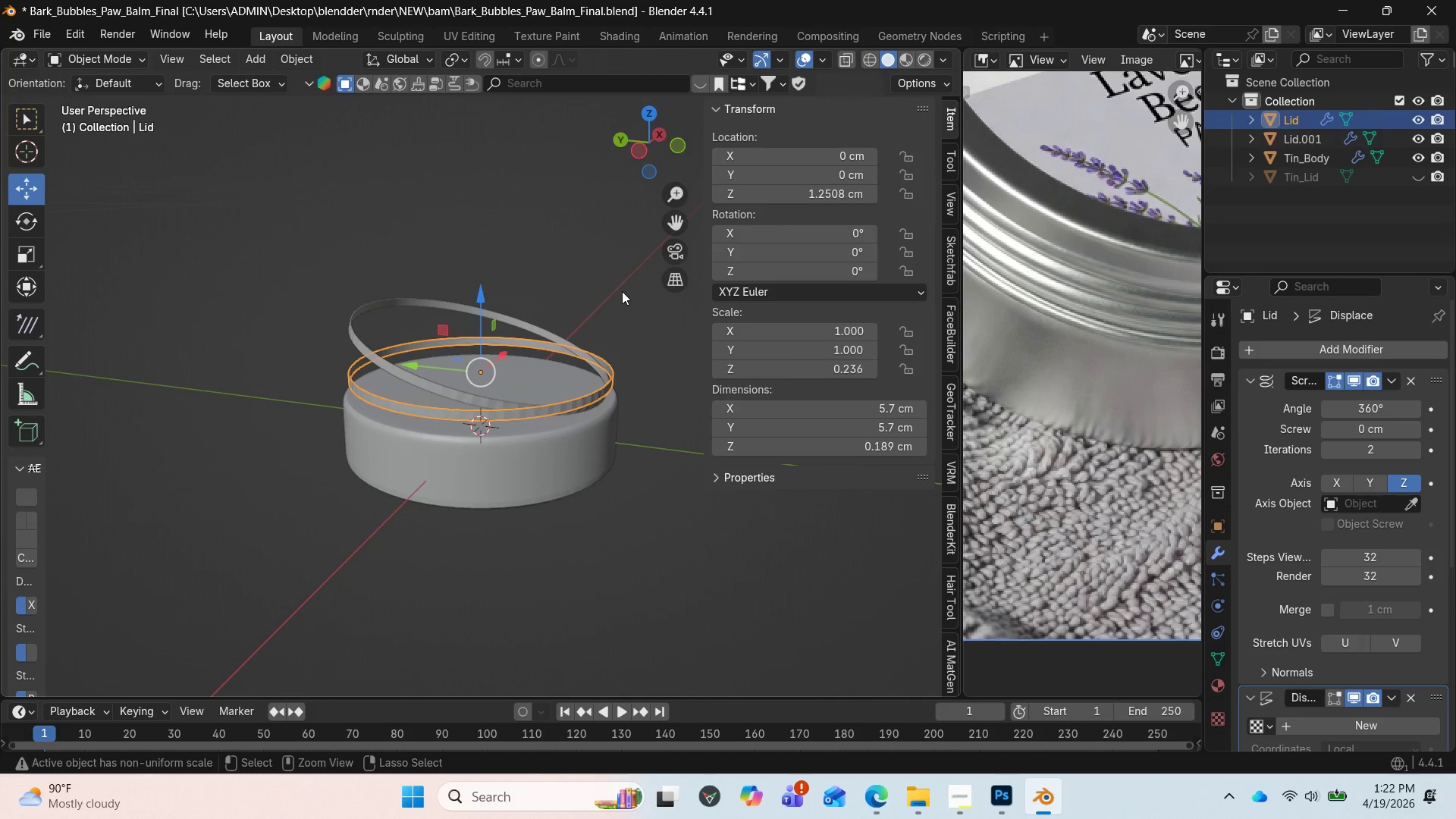 
key(Control+Z)
 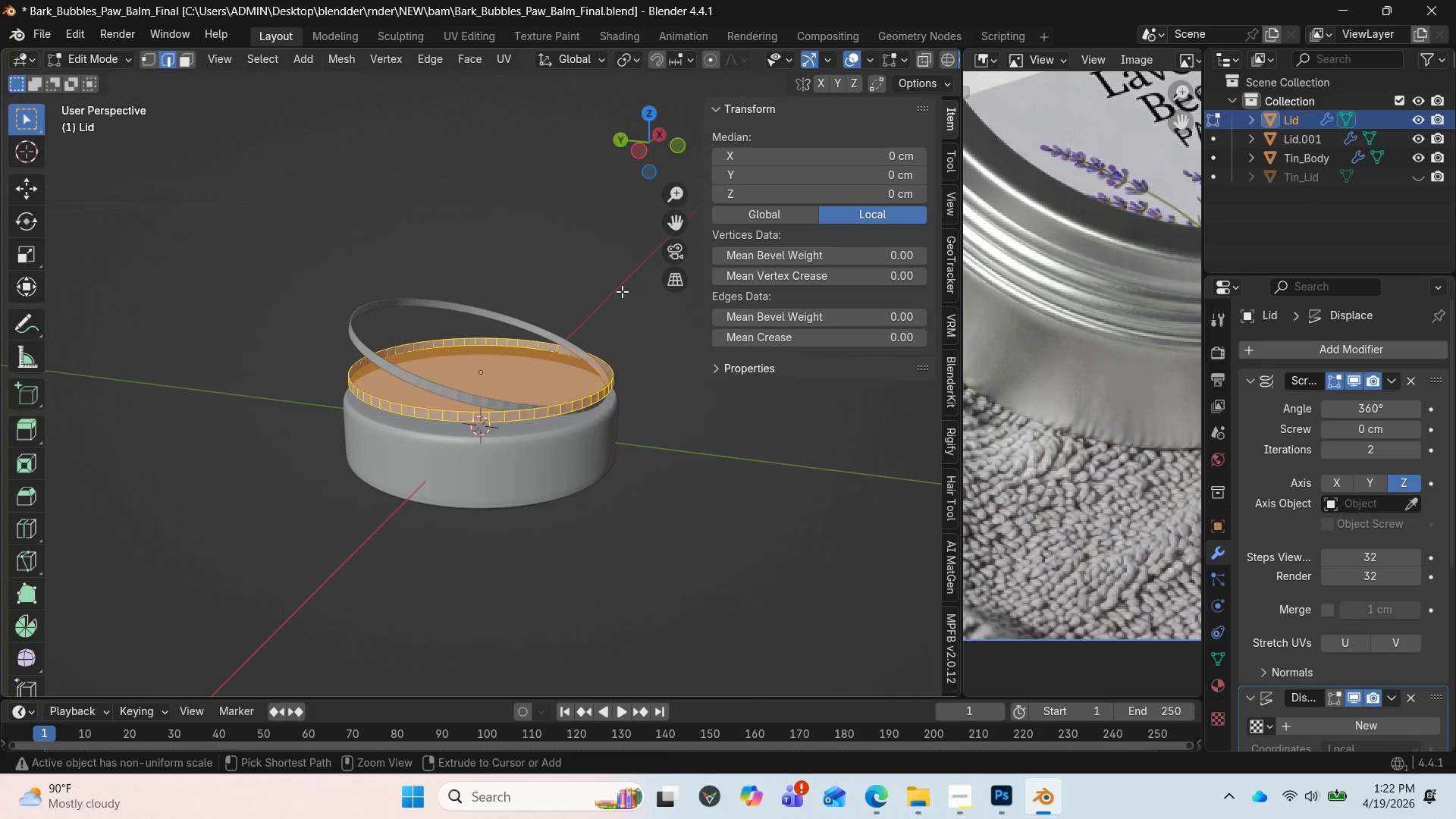 
key(Control+Z)
 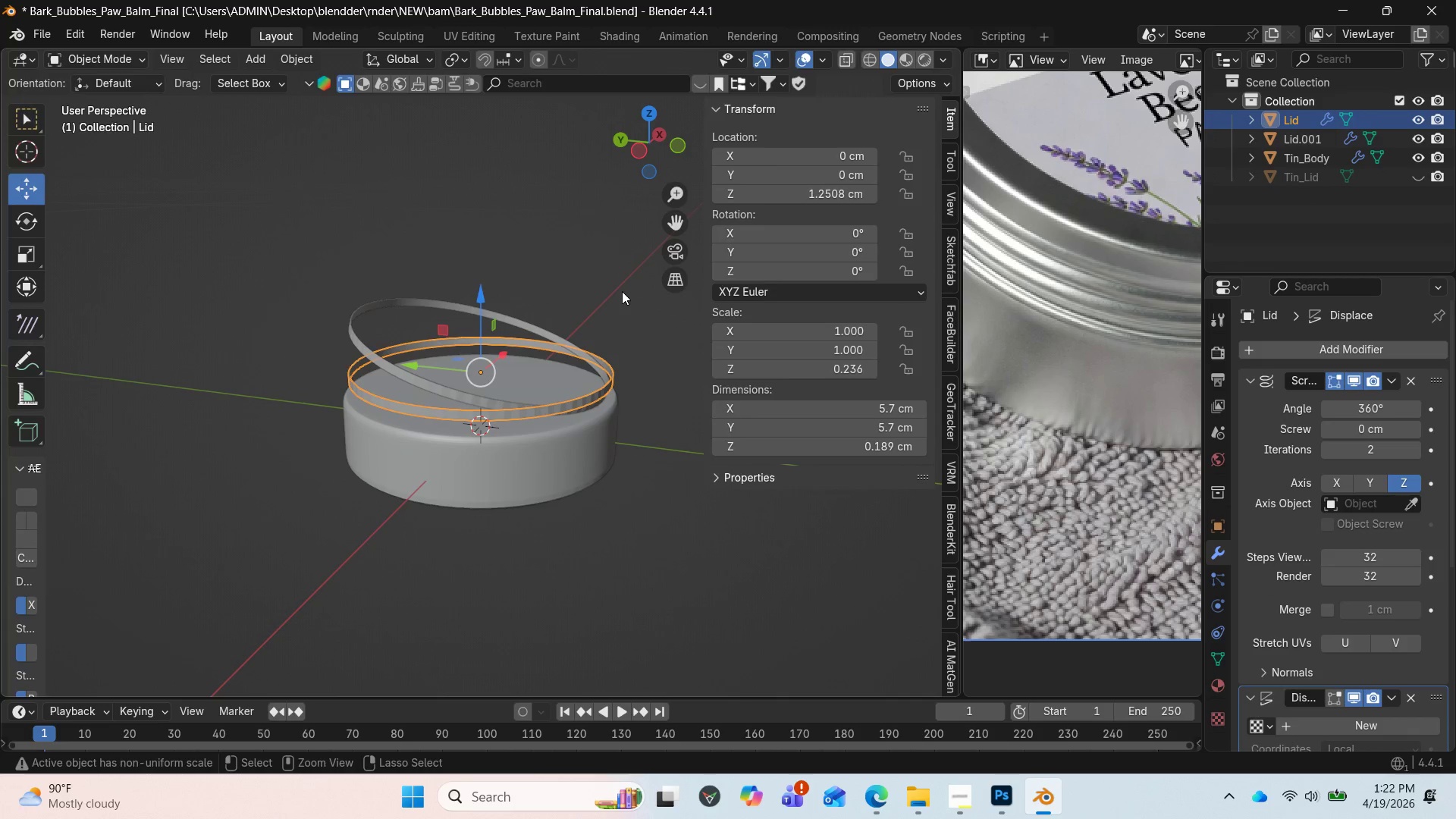 
key(Control+Z)
 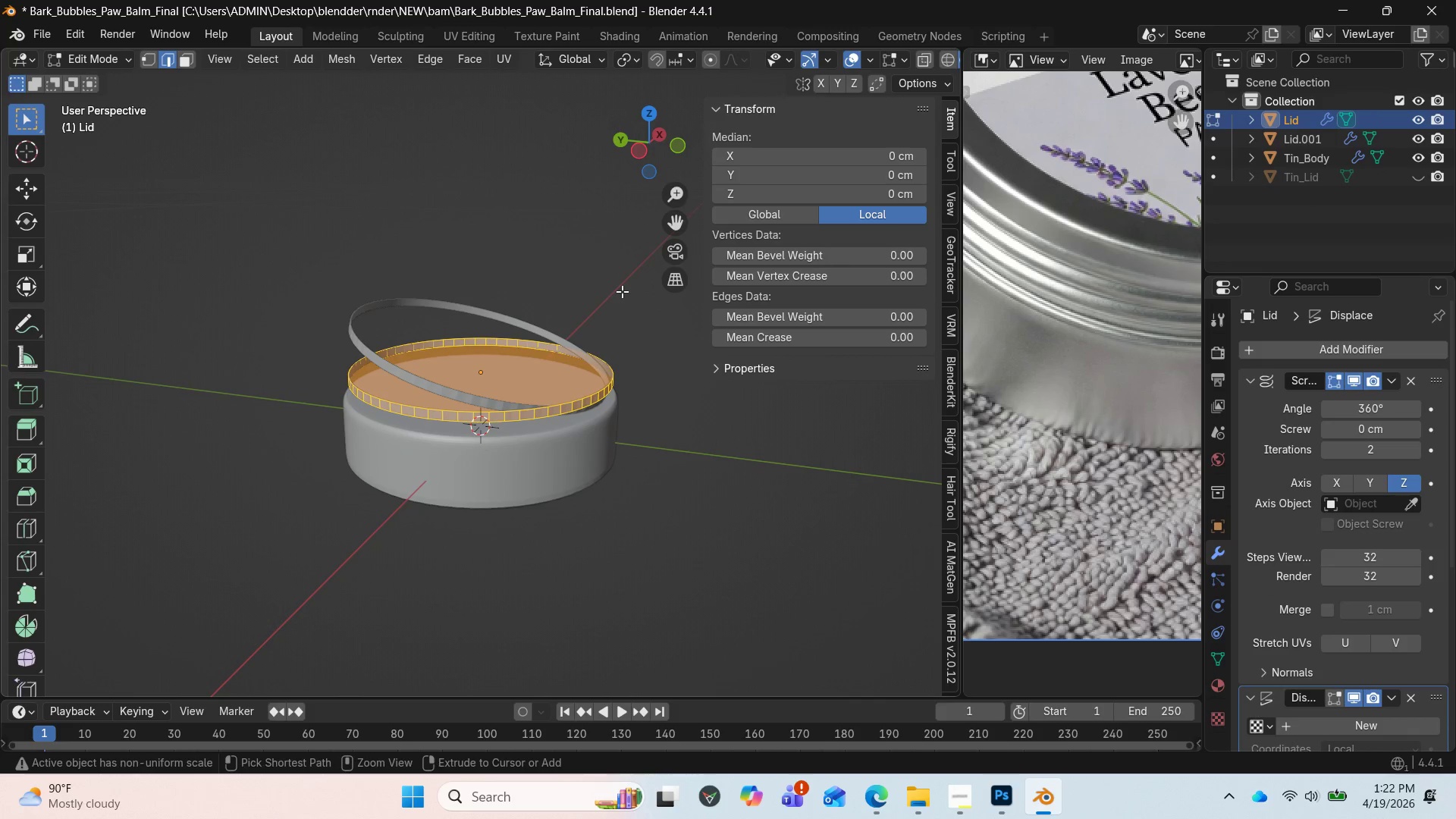 
key(Control+Z)
 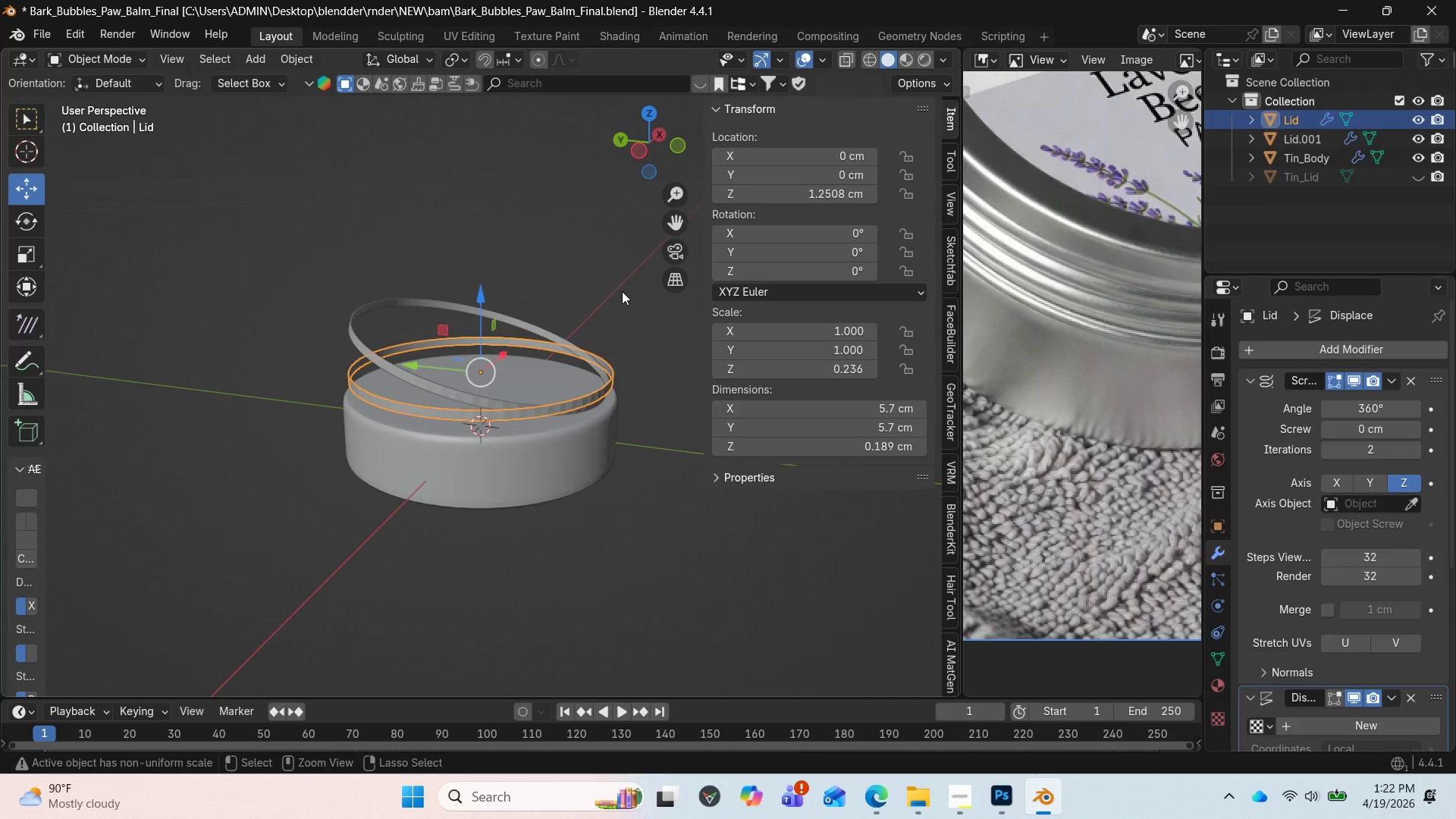 
key(Control+Z)
 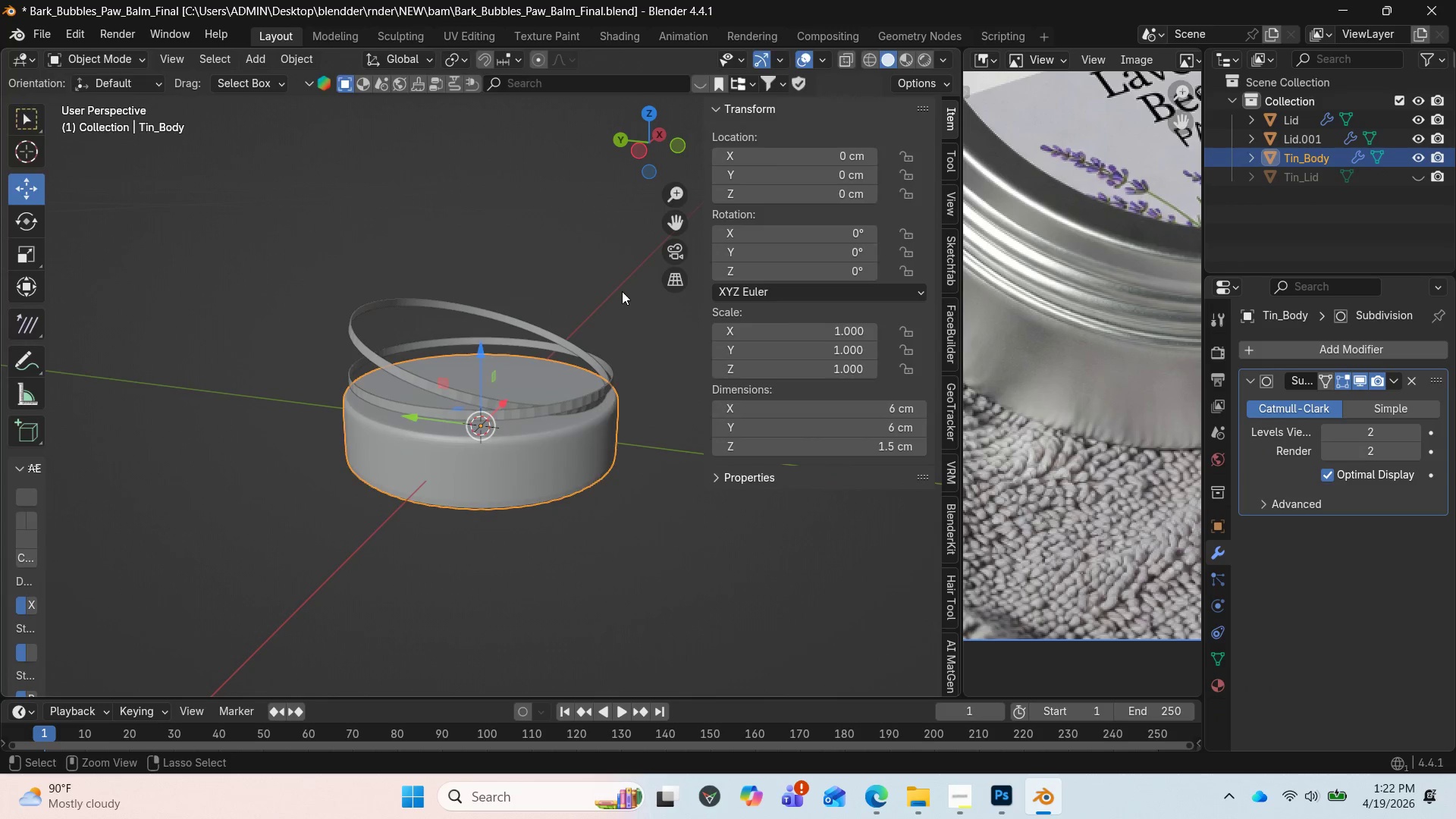 
key(Control+Z)
 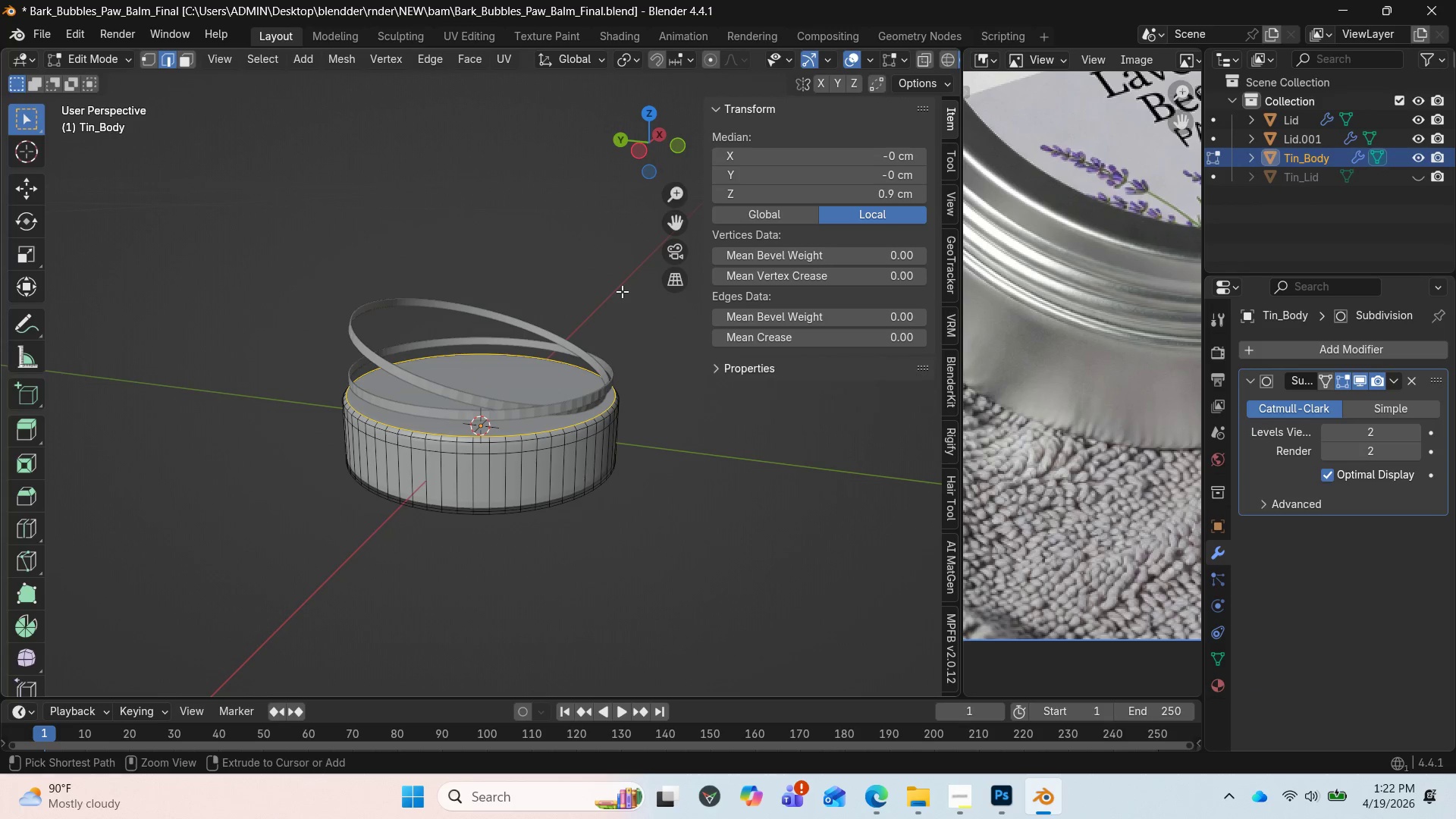 
key(Control+Z)
 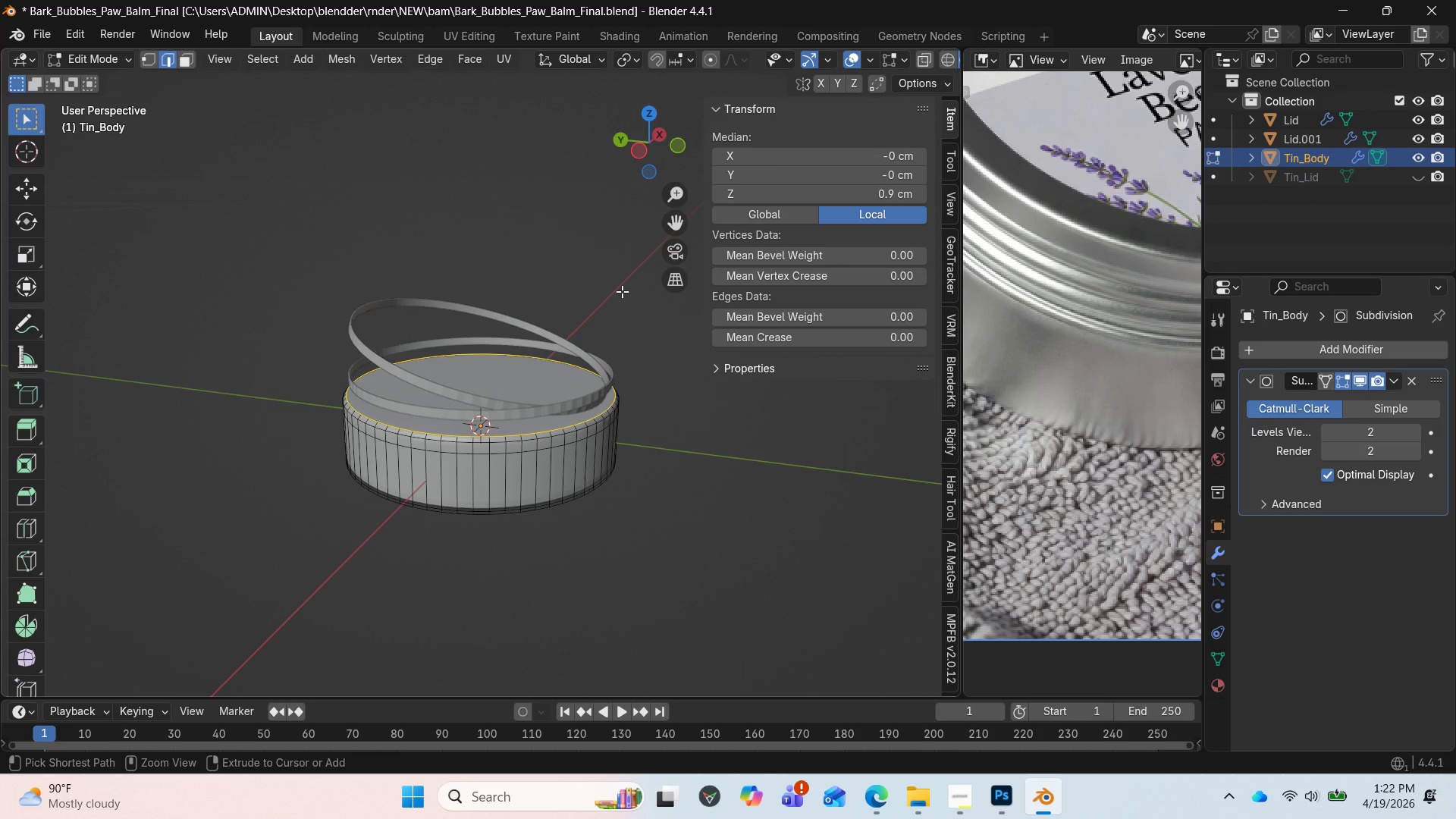 
key(Control+Z)
 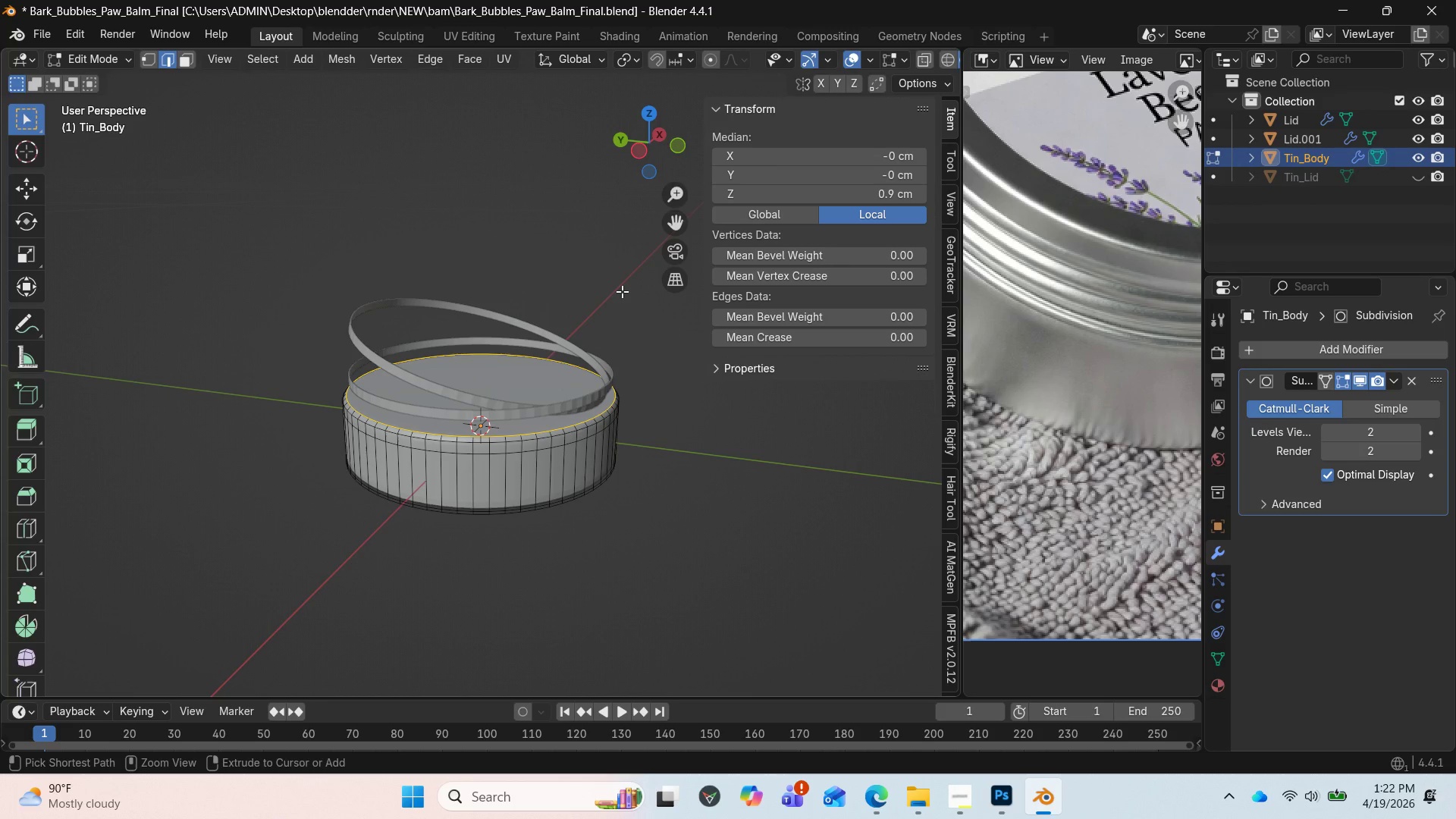 
key(Control+Z)
 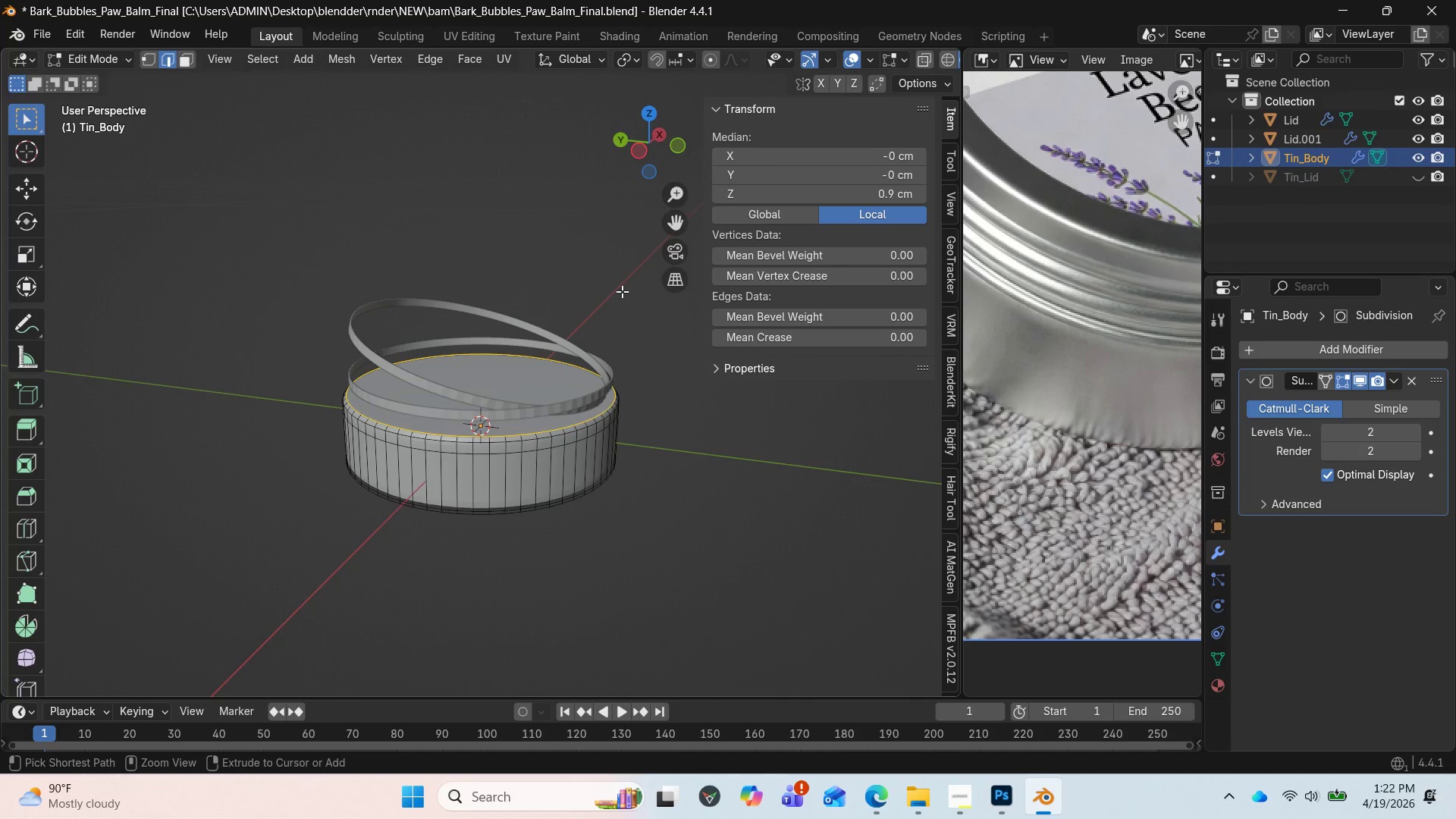 
key(Control+Z)
 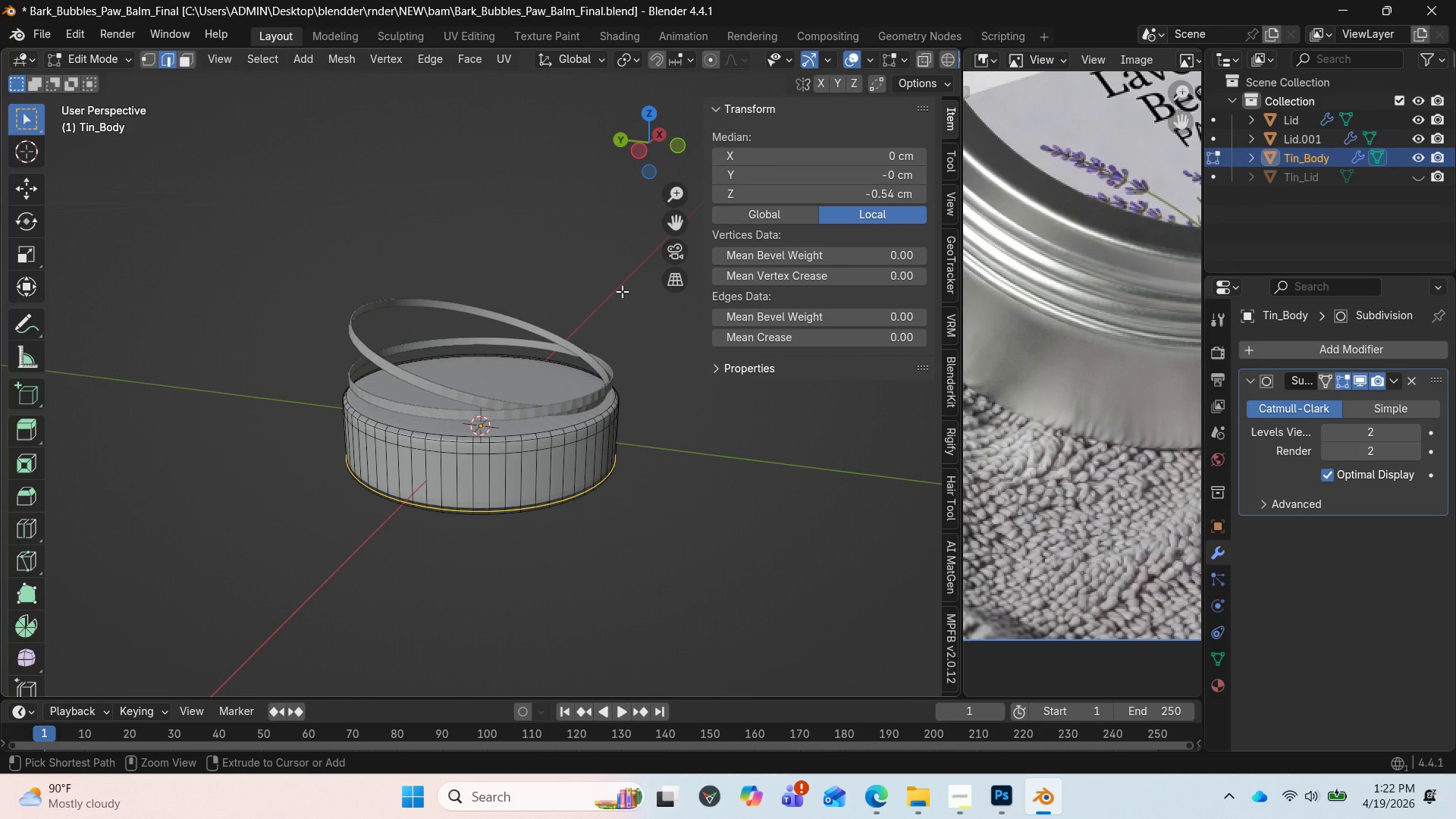 
key(Control+Z)
 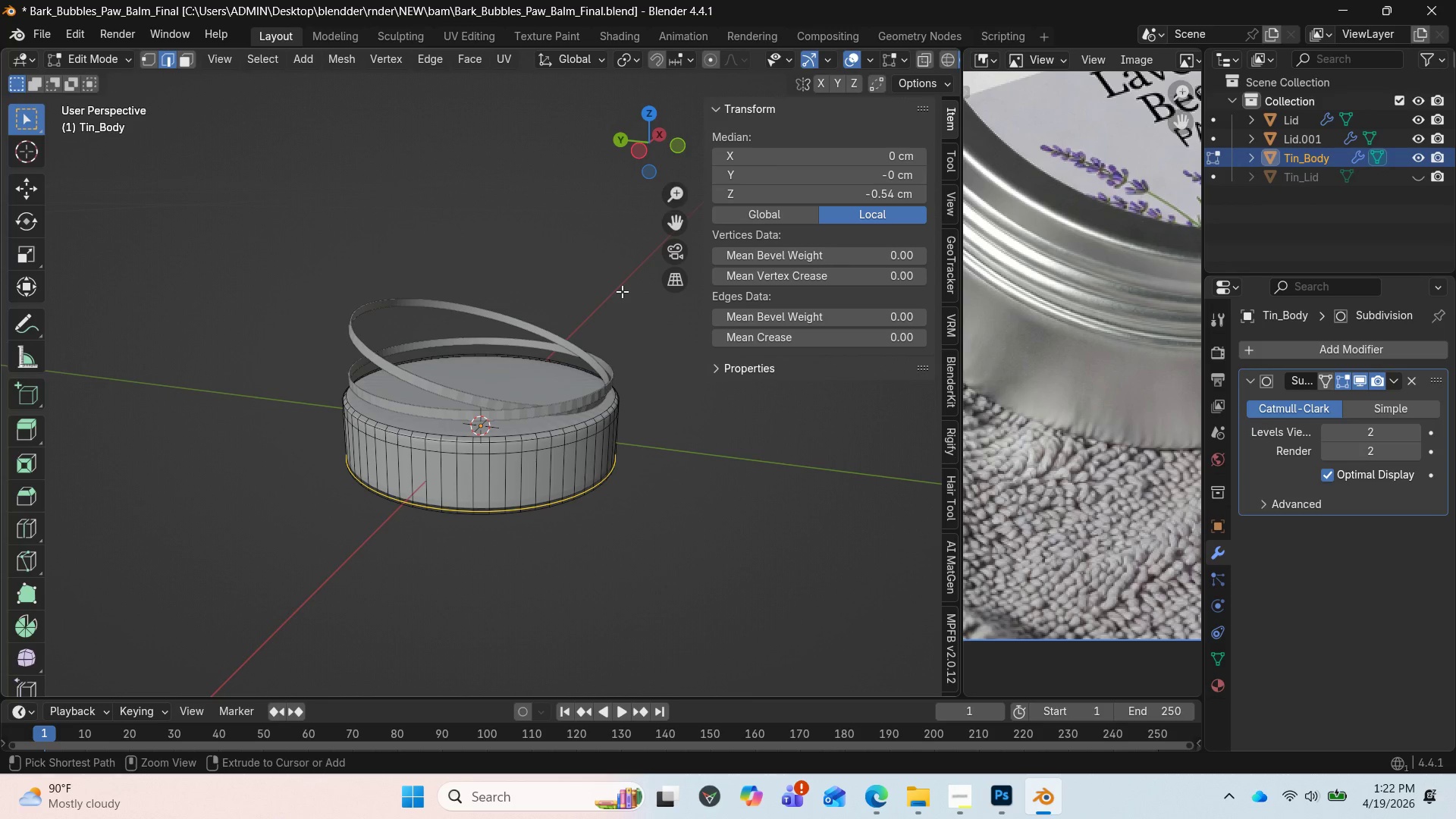 
key(Control+Z)
 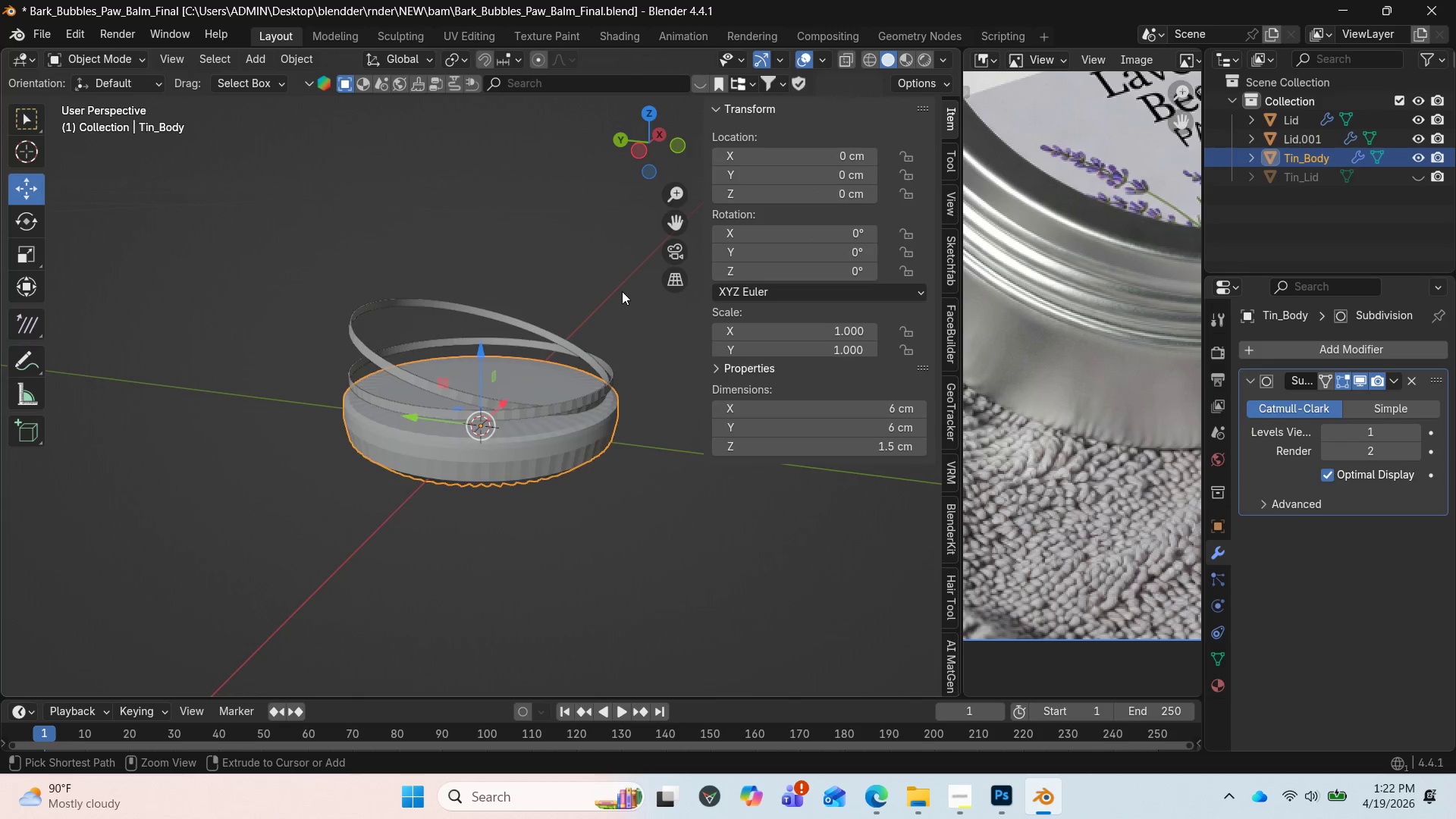 
key(Control+Z)
 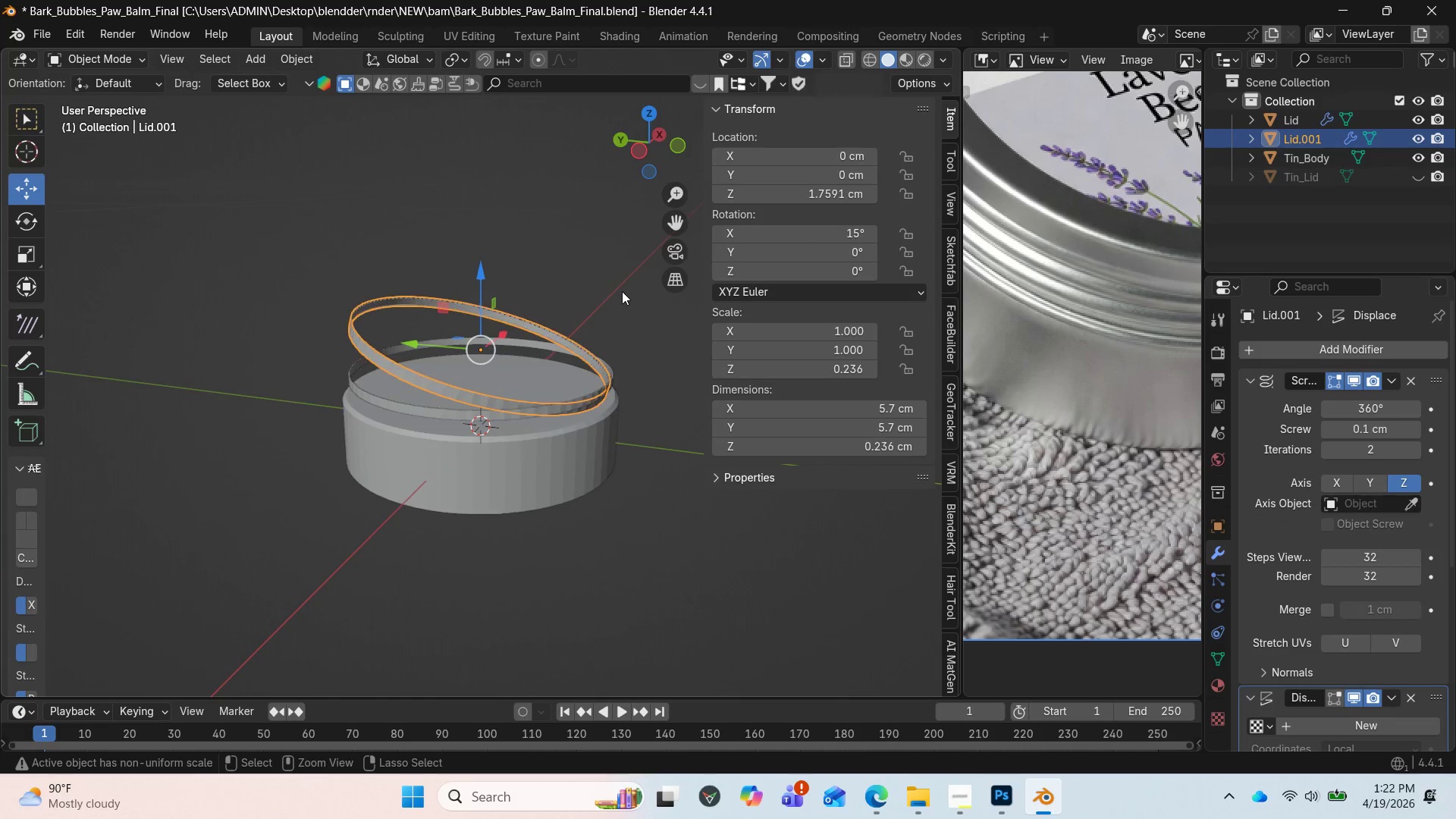 
key(Control+Z)
 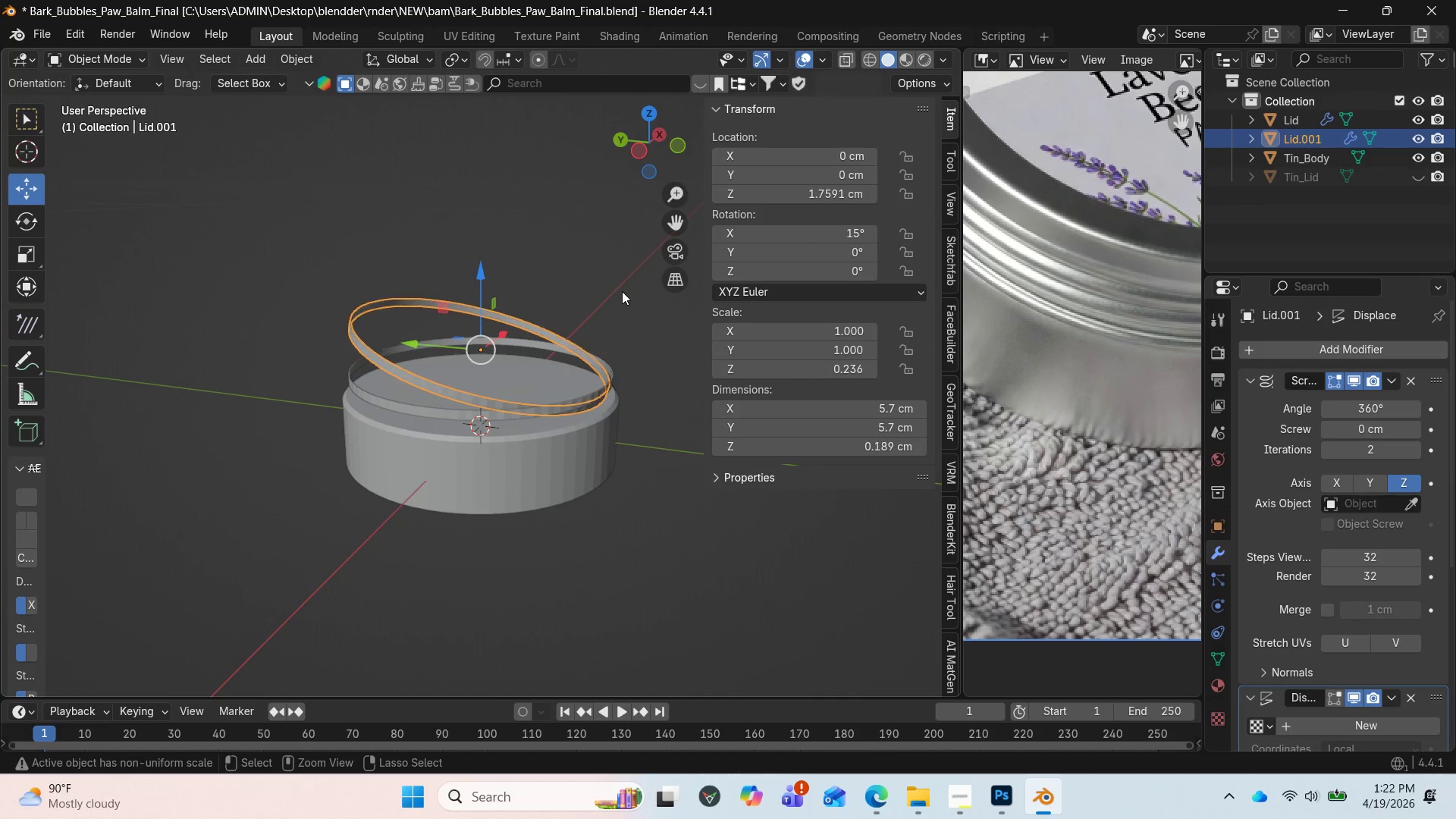 
key(Control+Z)
 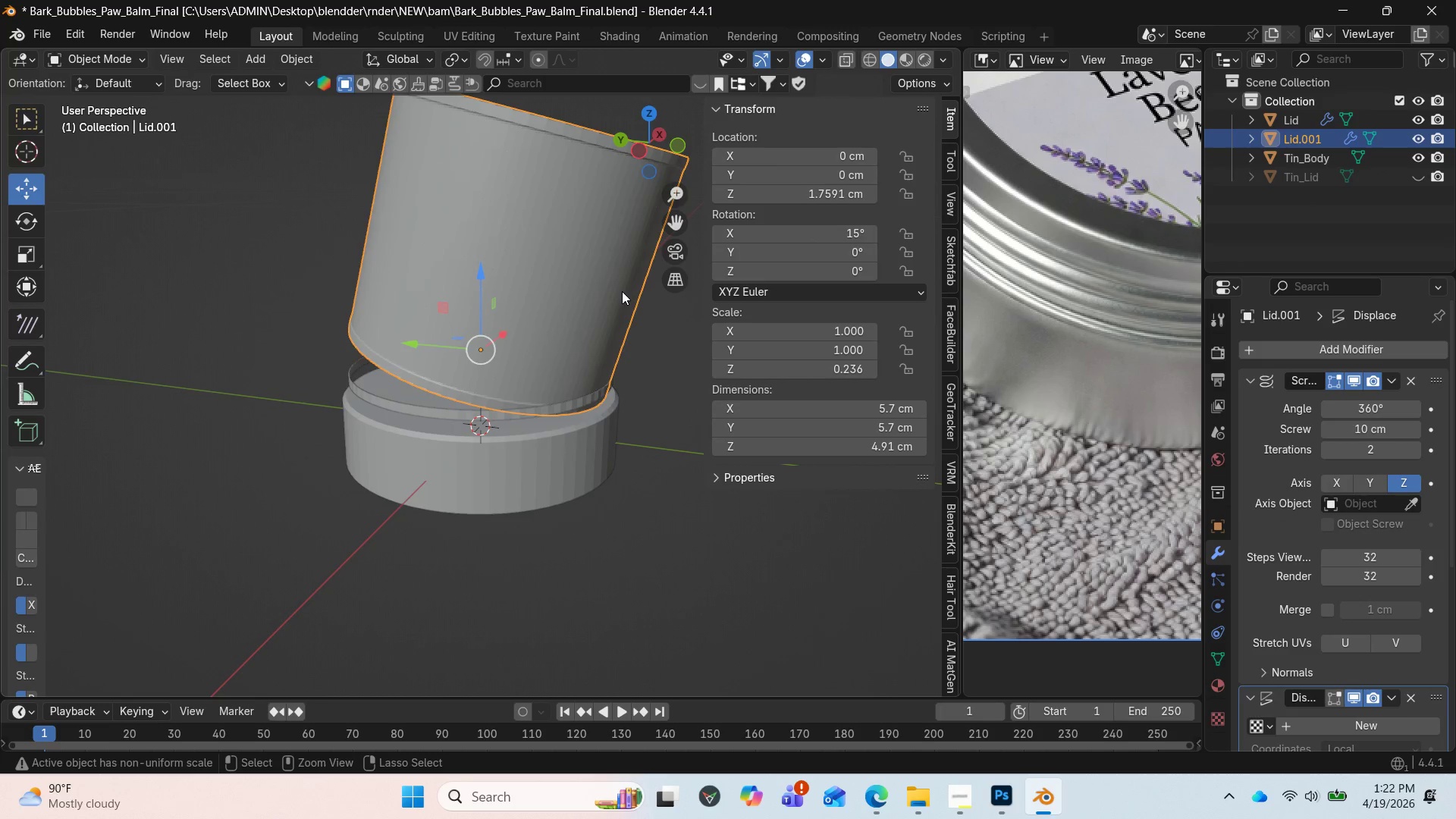 
key(Control+Z)
 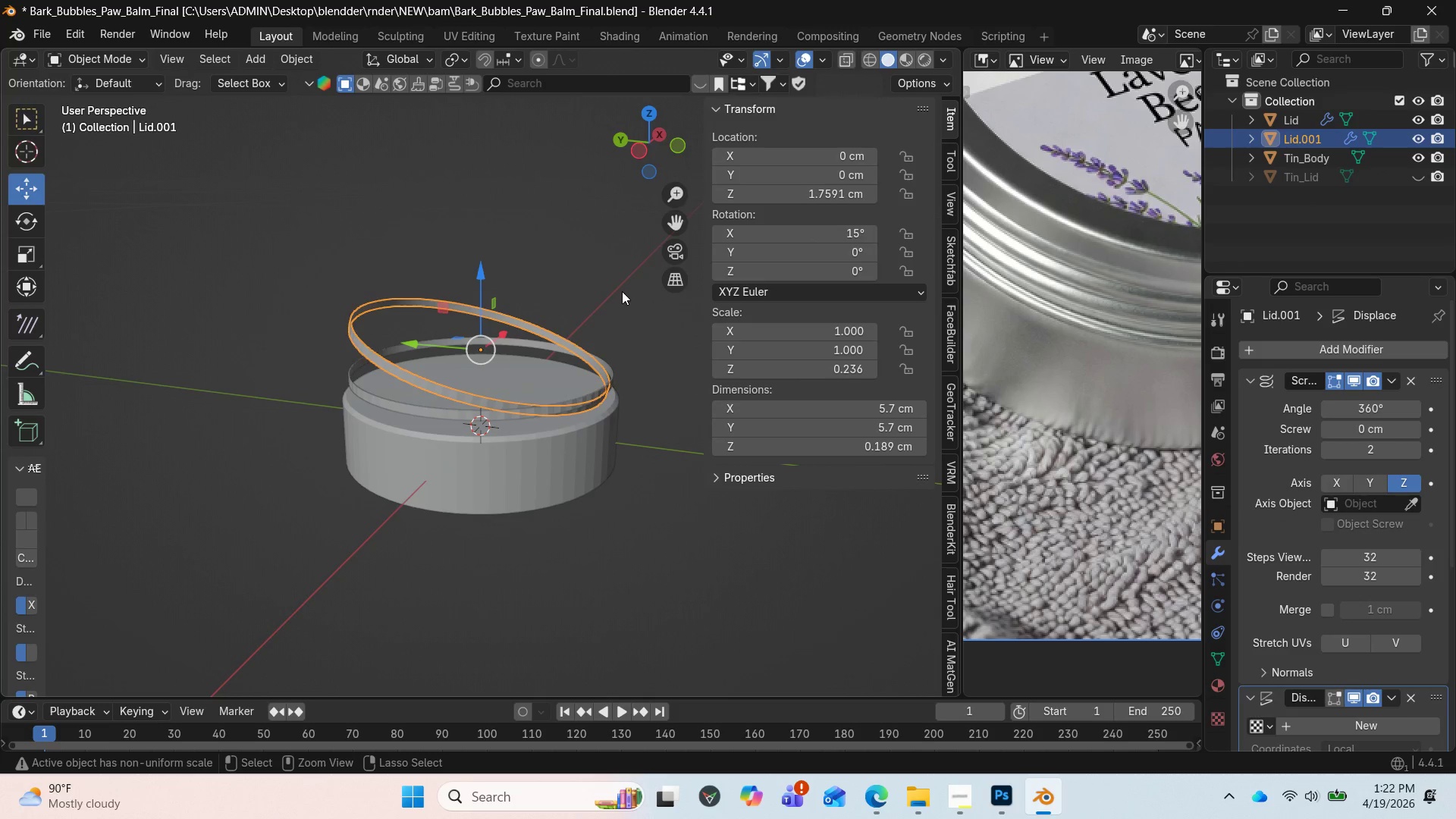 
key(Control+Z)
 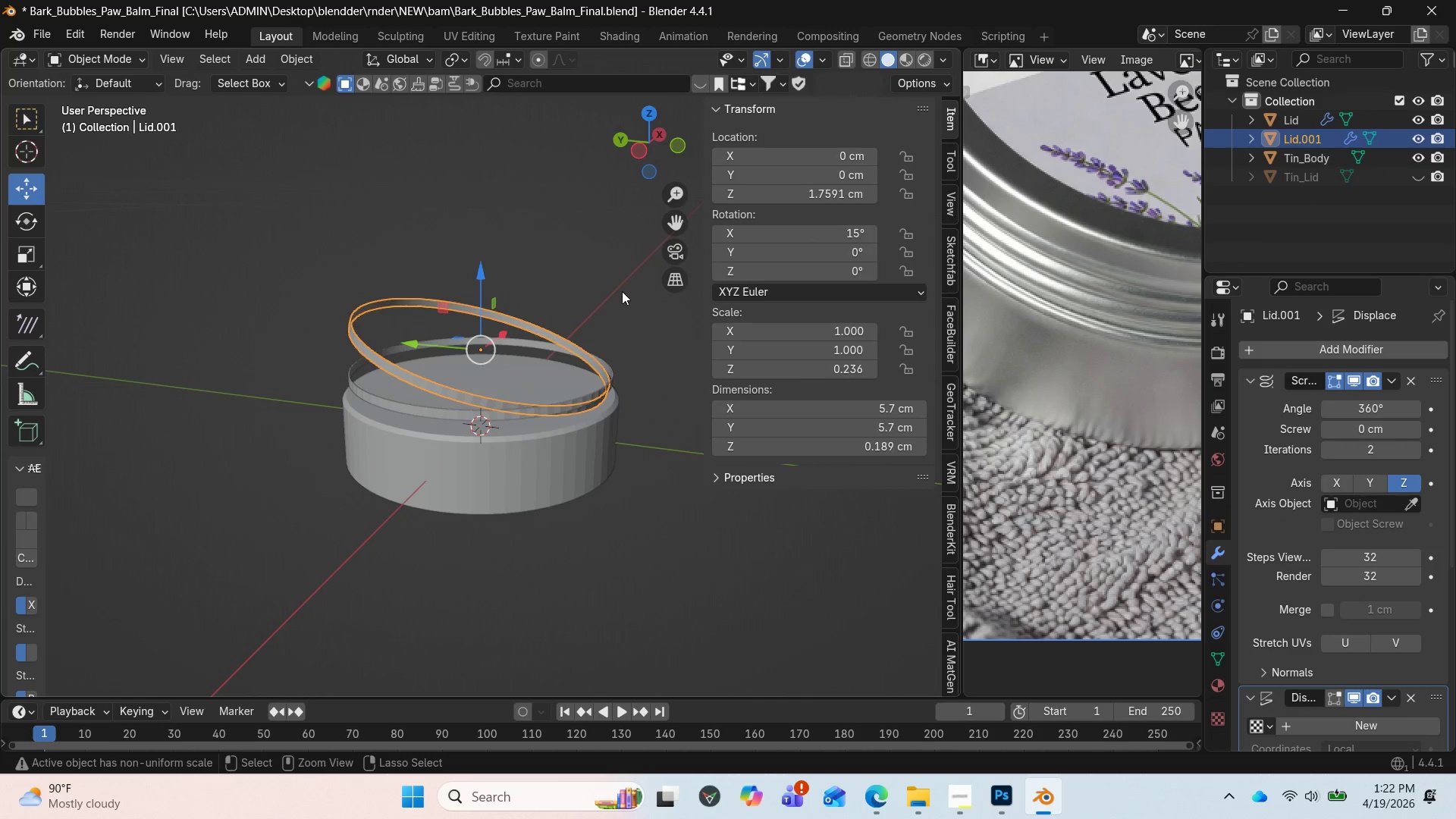 
key(Control+Z)
 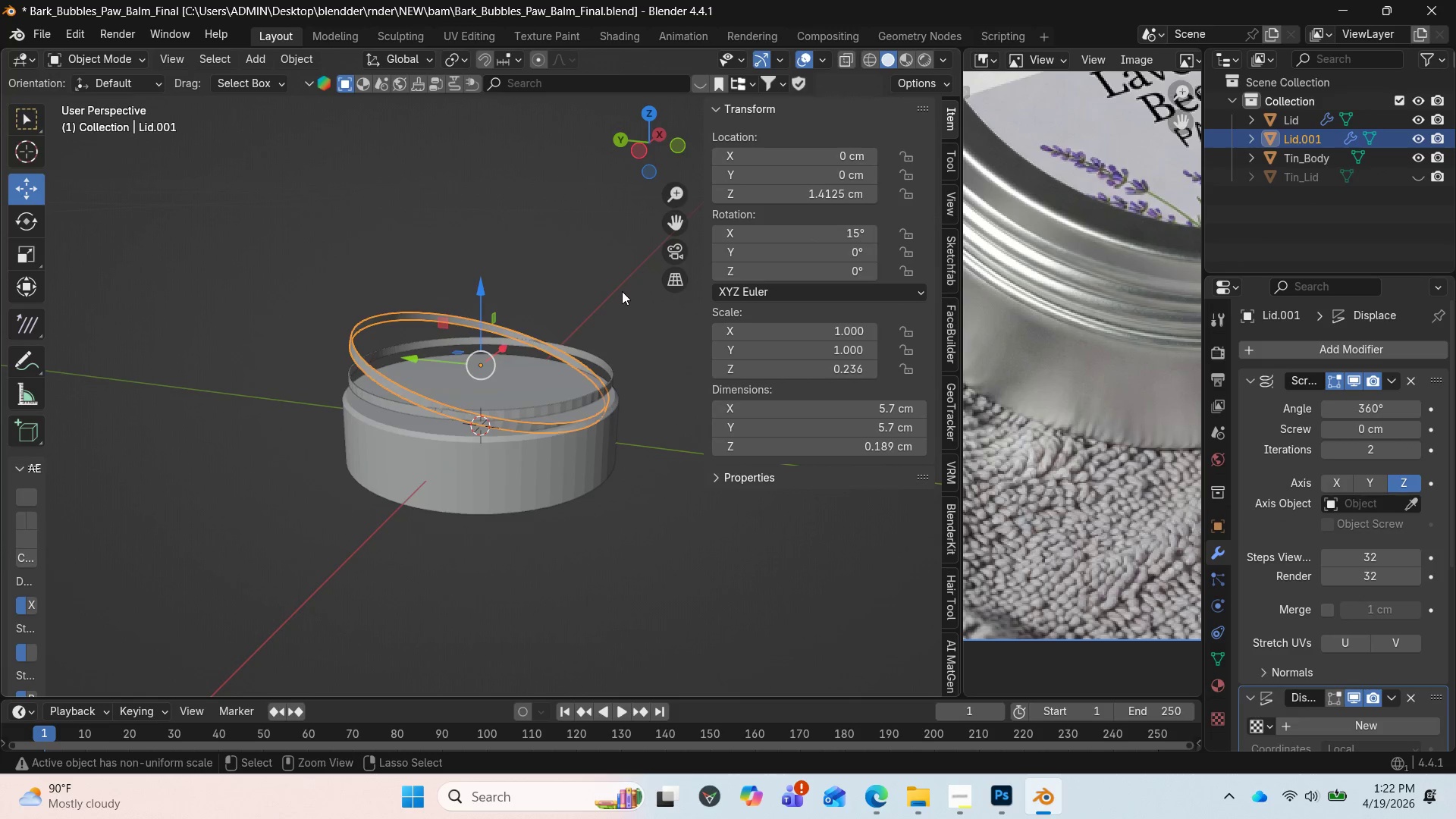 
key(Control+Z)
 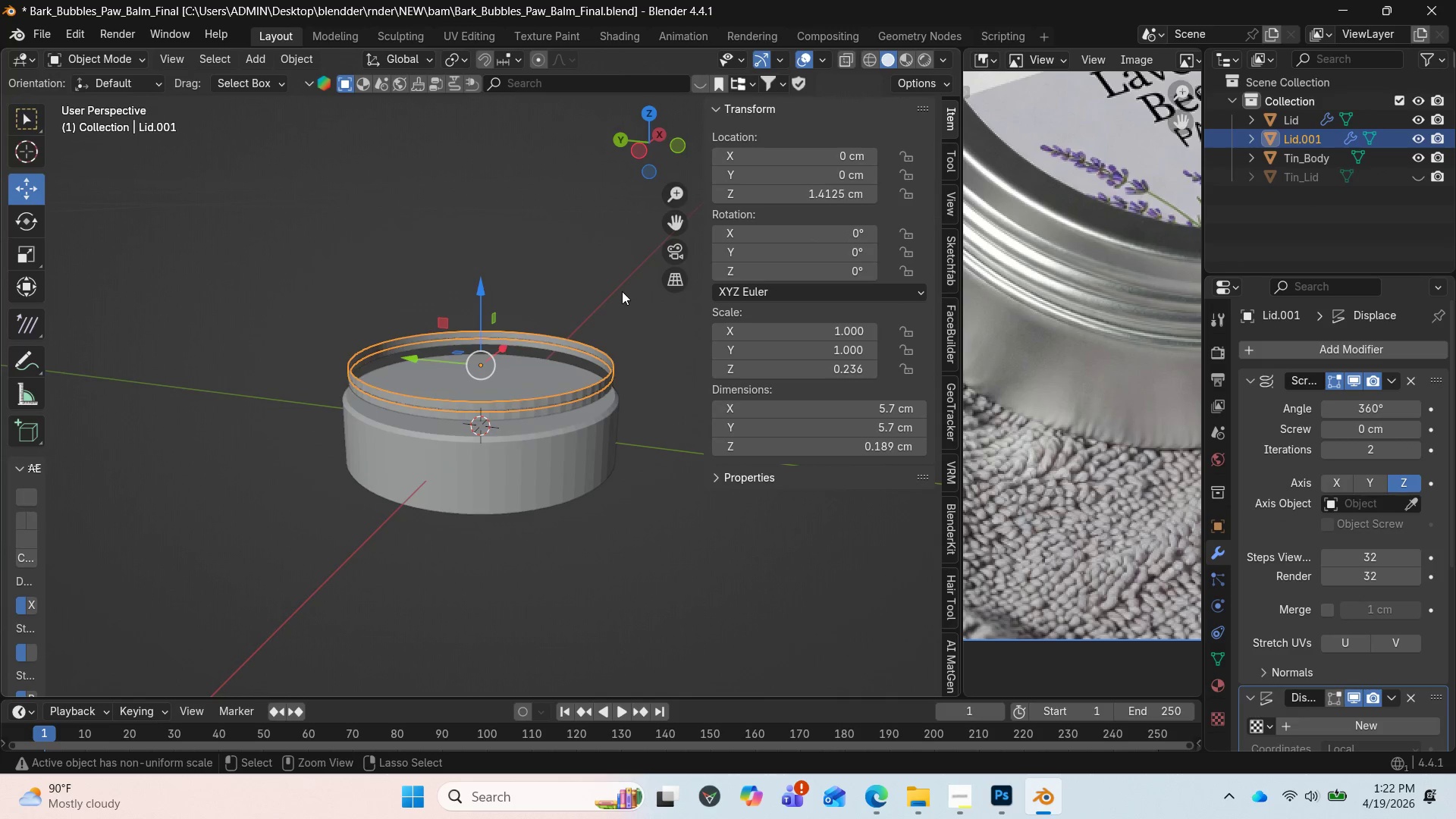 
key(Control+Z)
 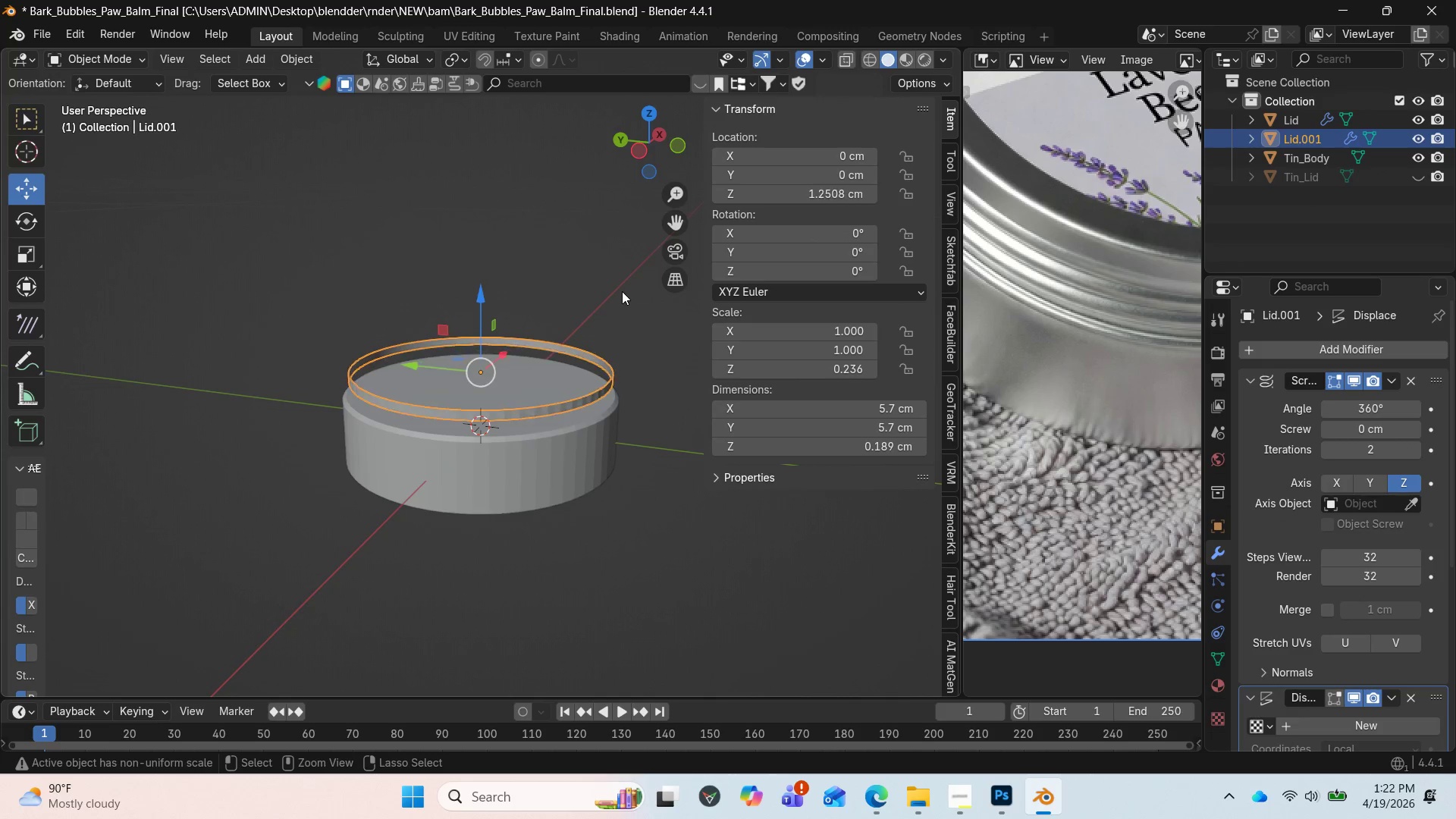 
key(Control+Z)
 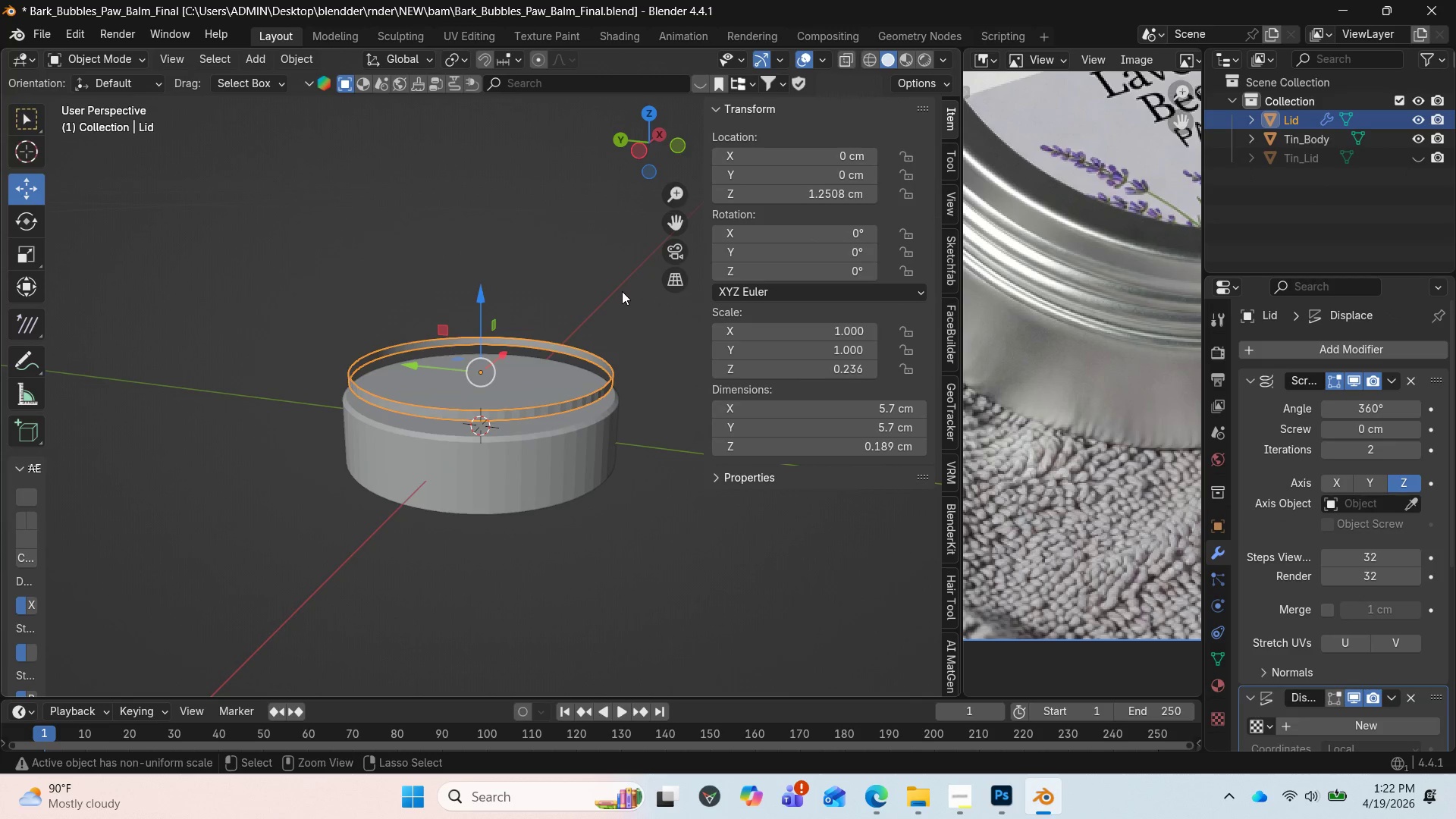 
key(Control+Z)
 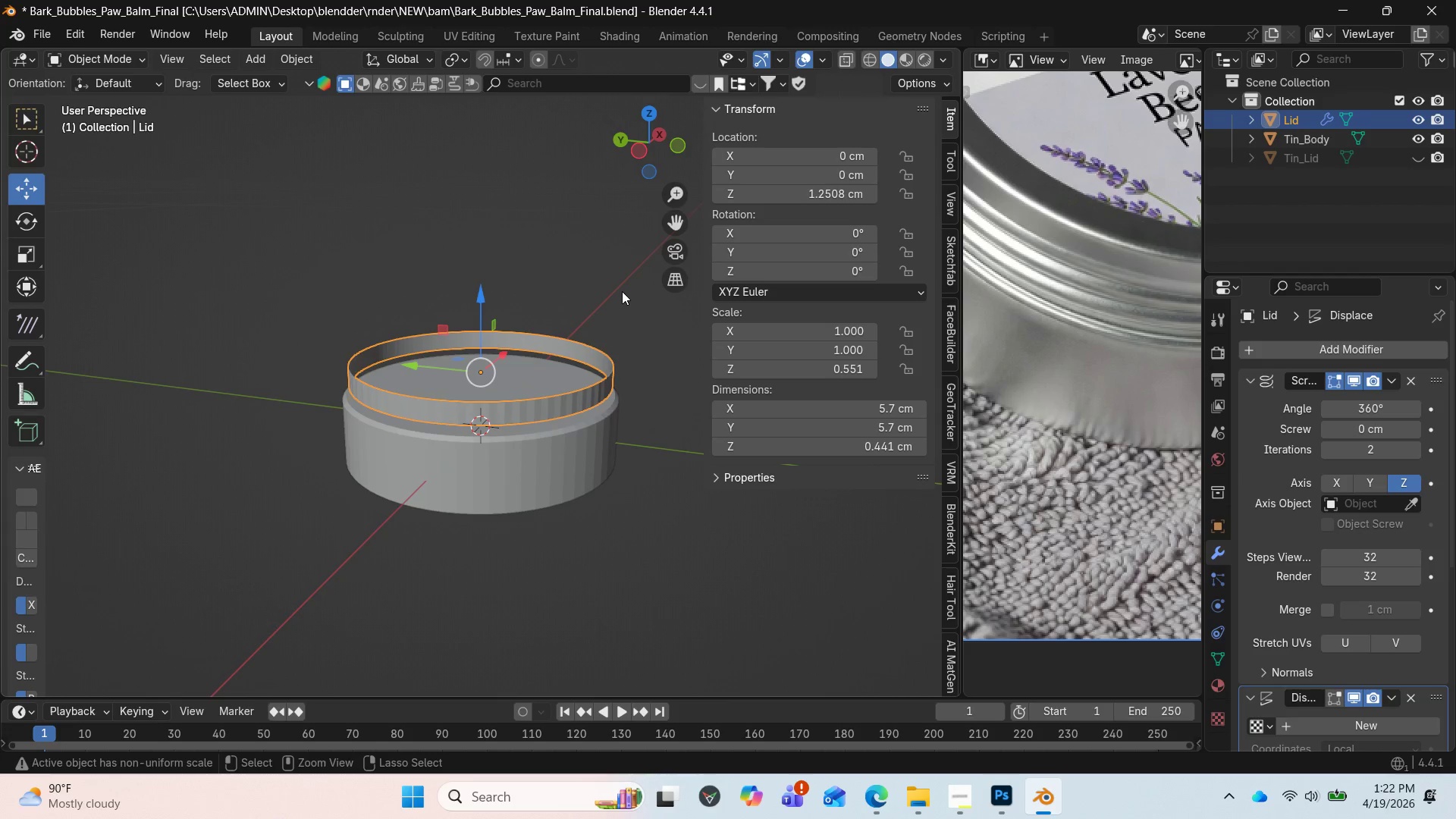 
key(Control+Z)
 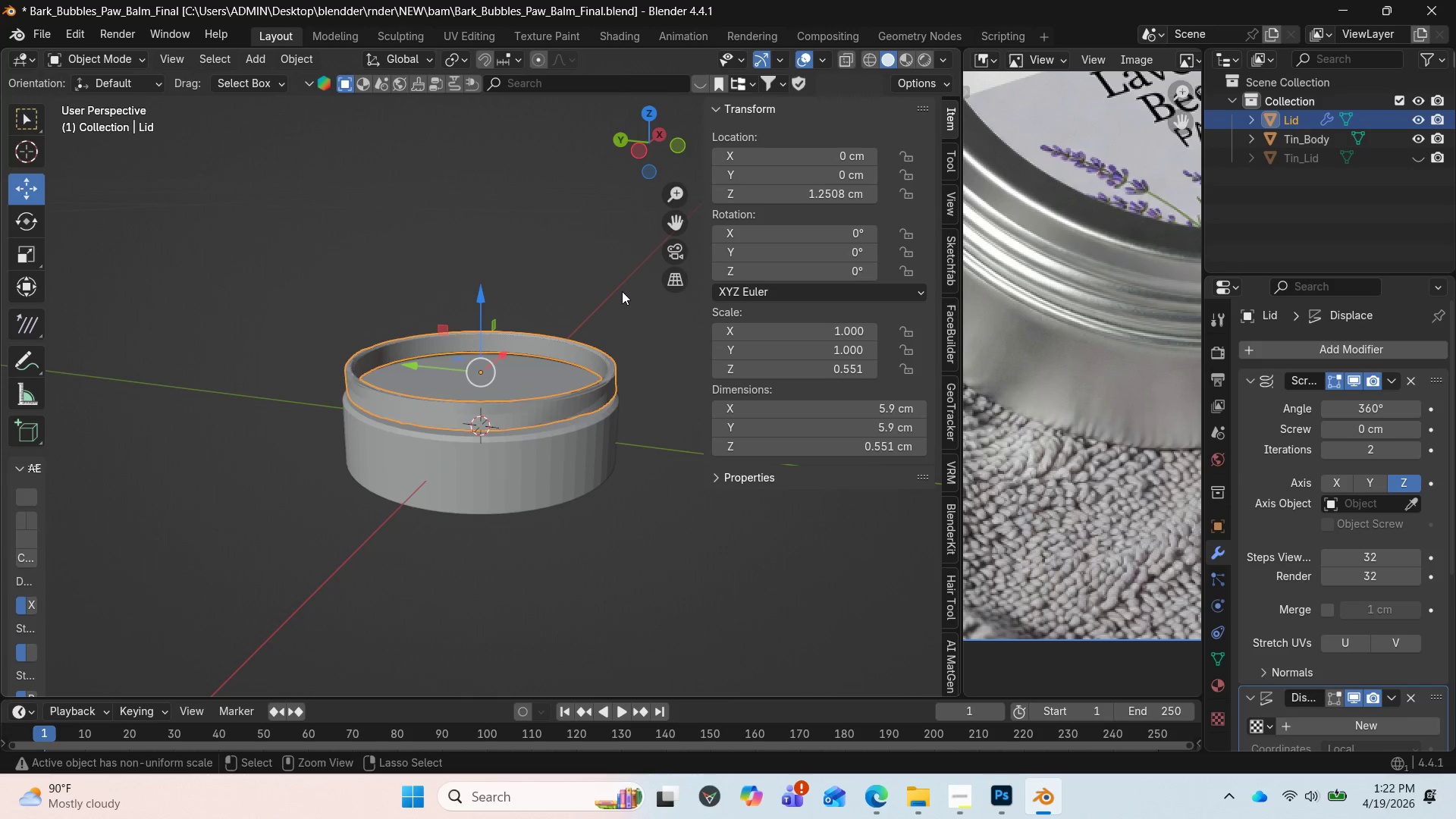 
key(Control+Z)
 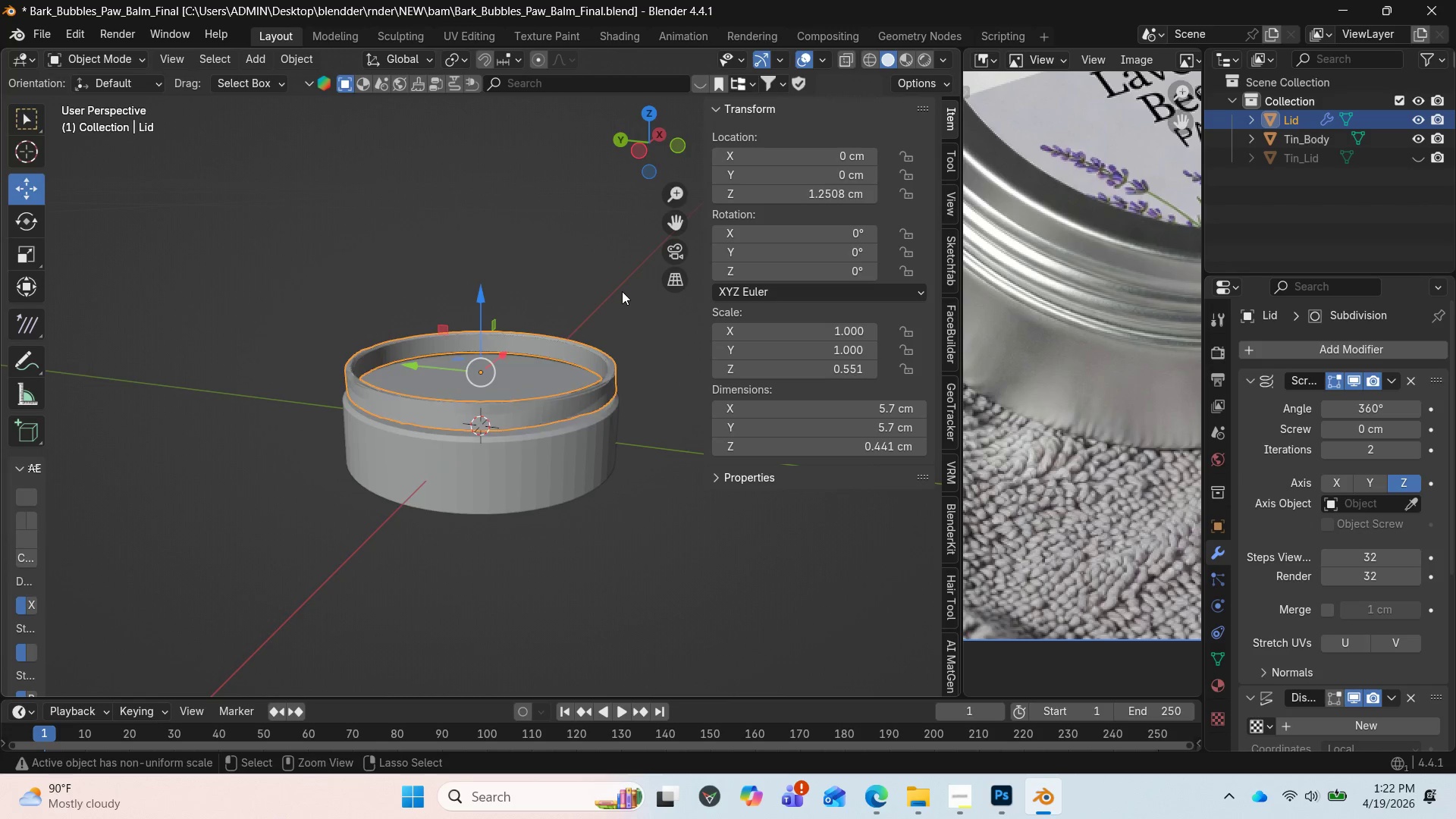 
key(Control+Z)
 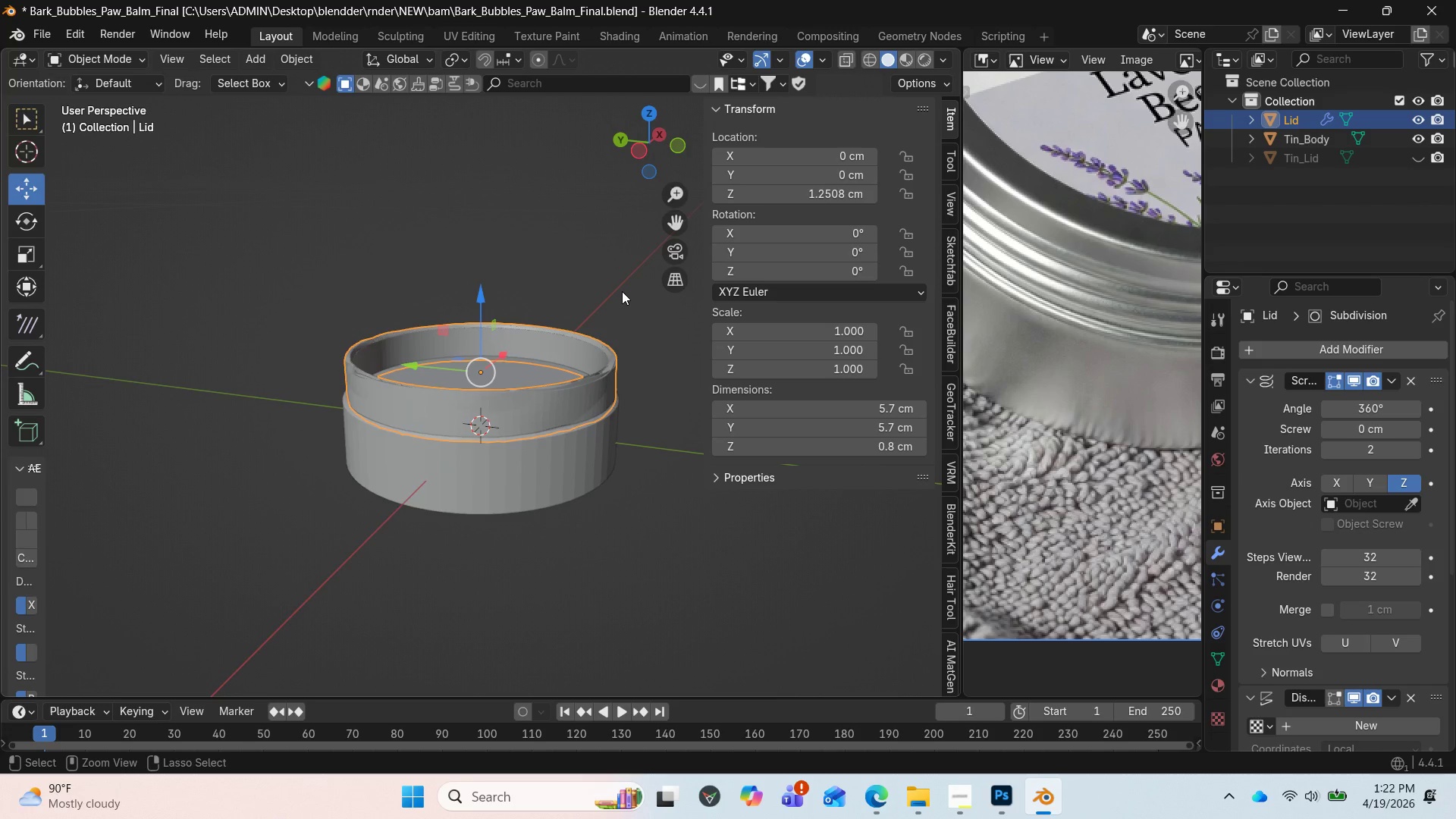 
key(Control+Z)
 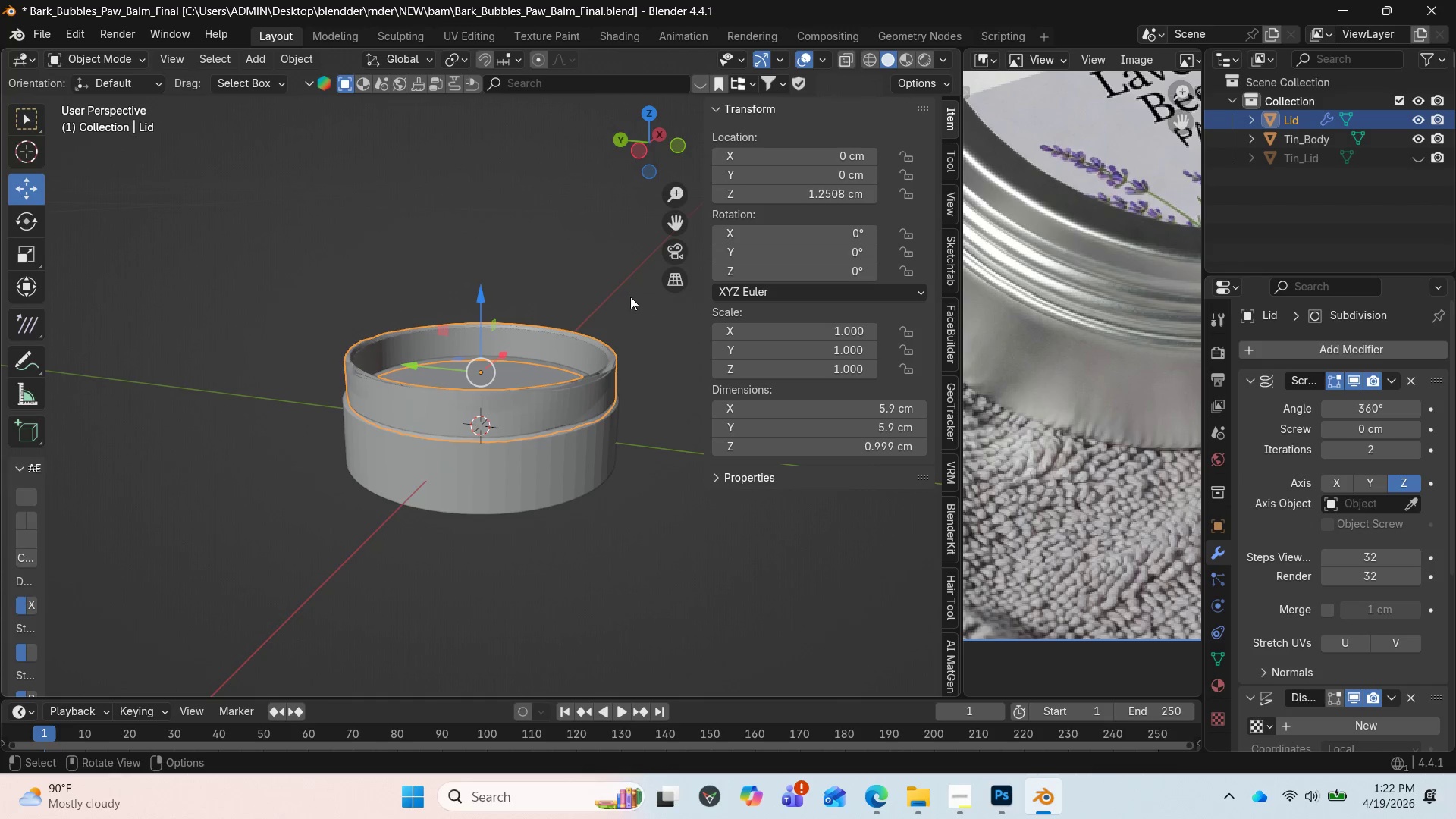 
scroll: coordinate [632, 327], scroll_direction: up, amount: 2.0
 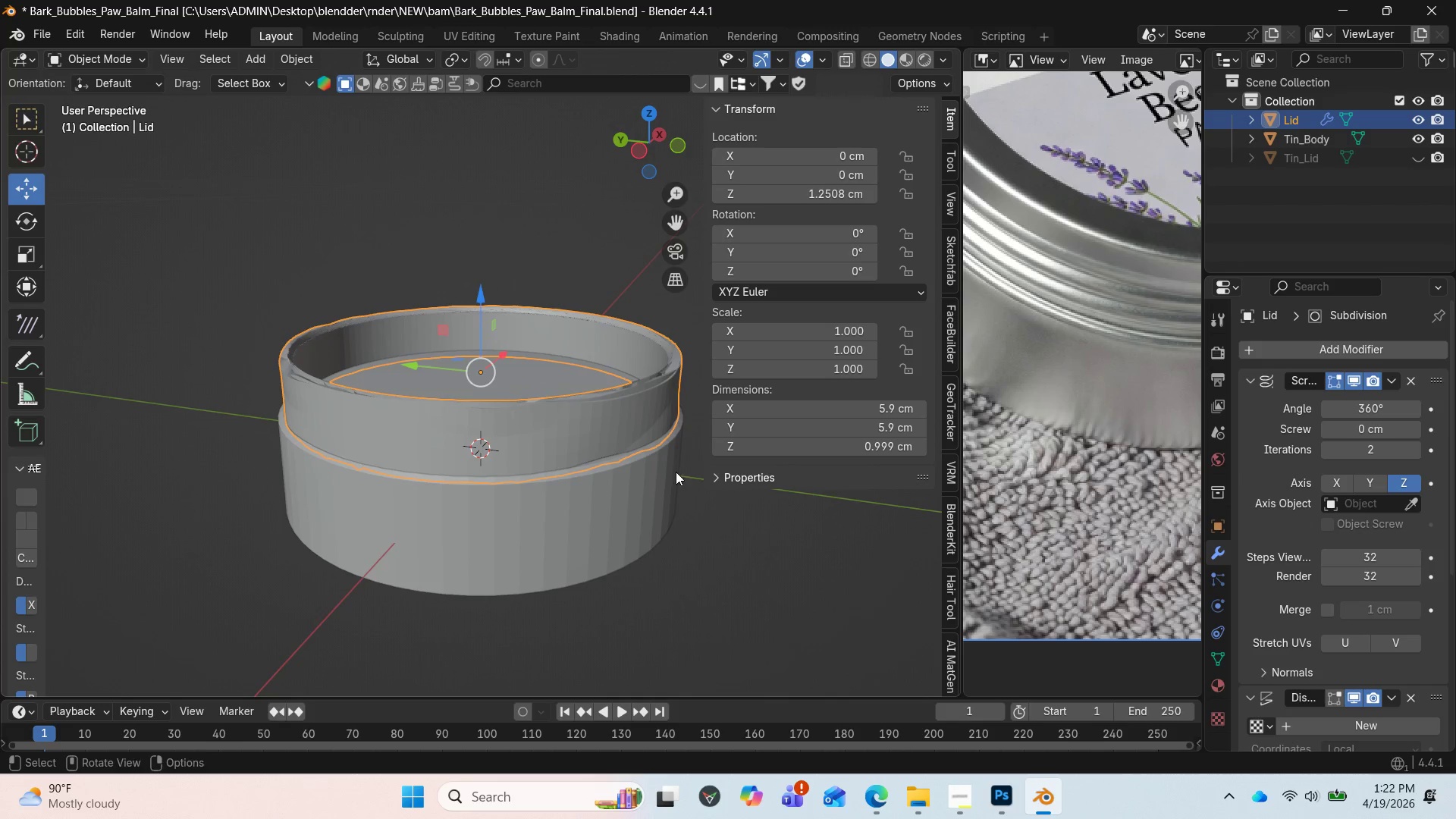 
scroll: coordinate [1309, 616], scroll_direction: down, amount: 8.0
 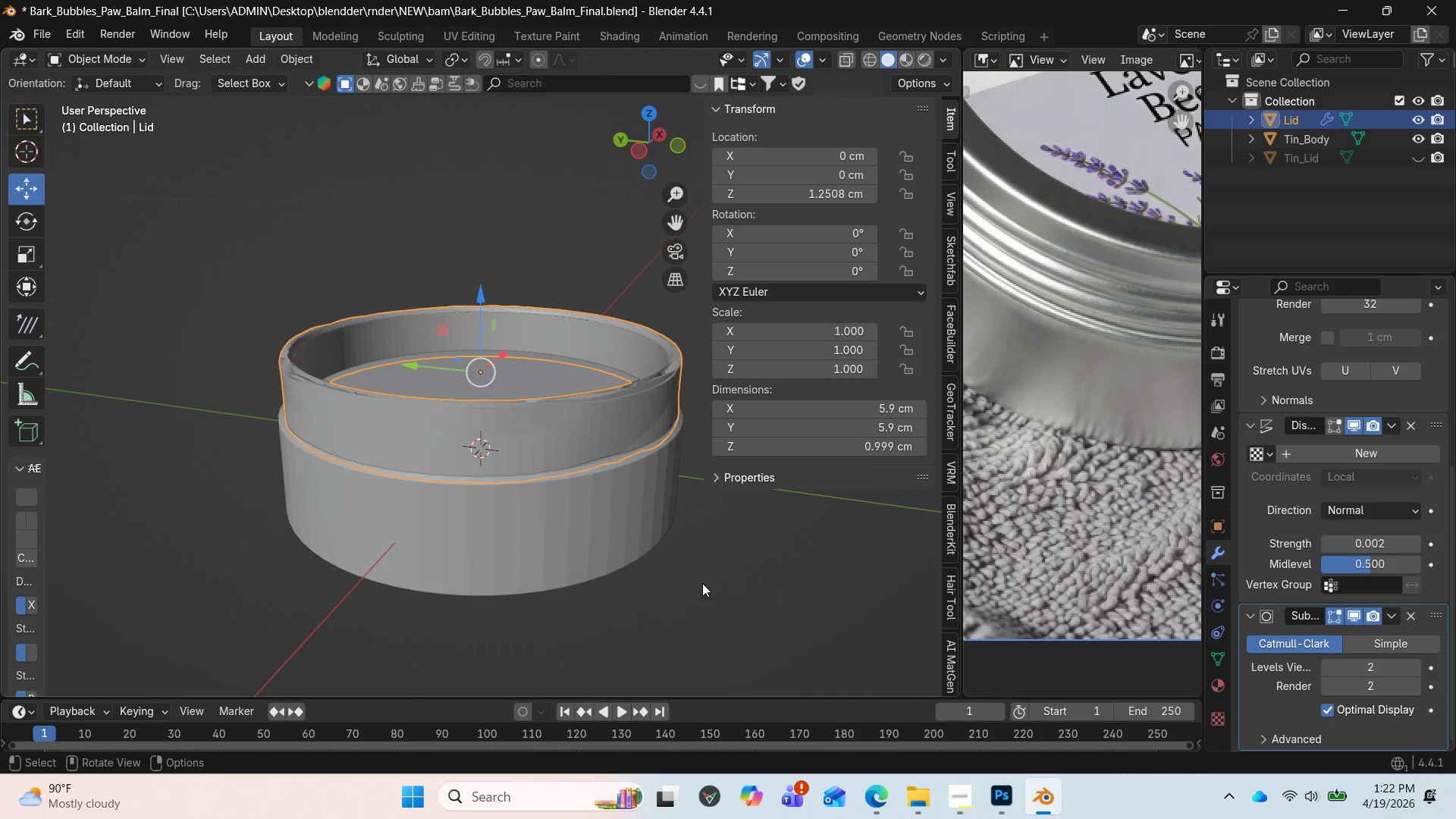 
key(Control+Z)
 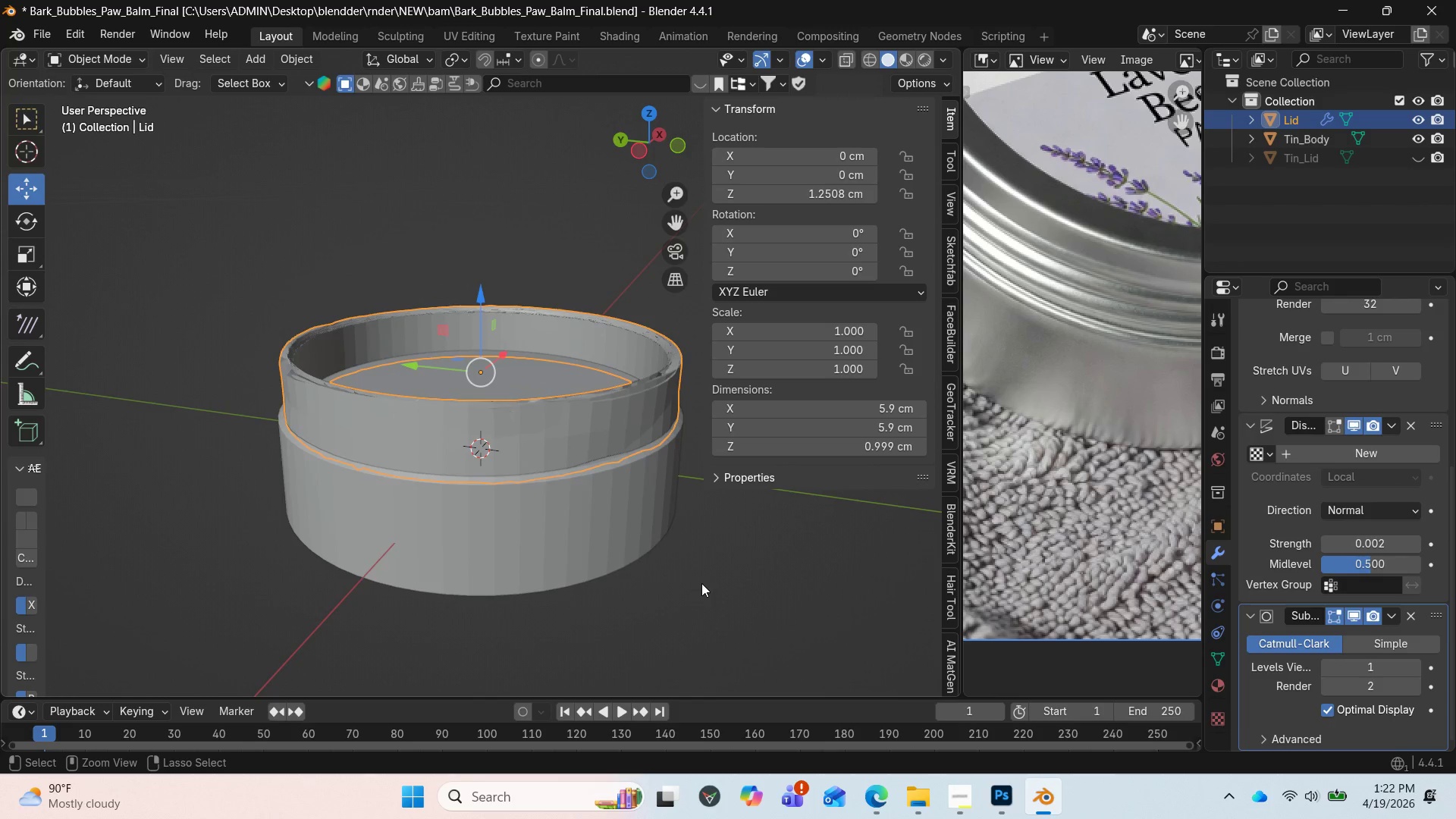 
key(Control+Z)
 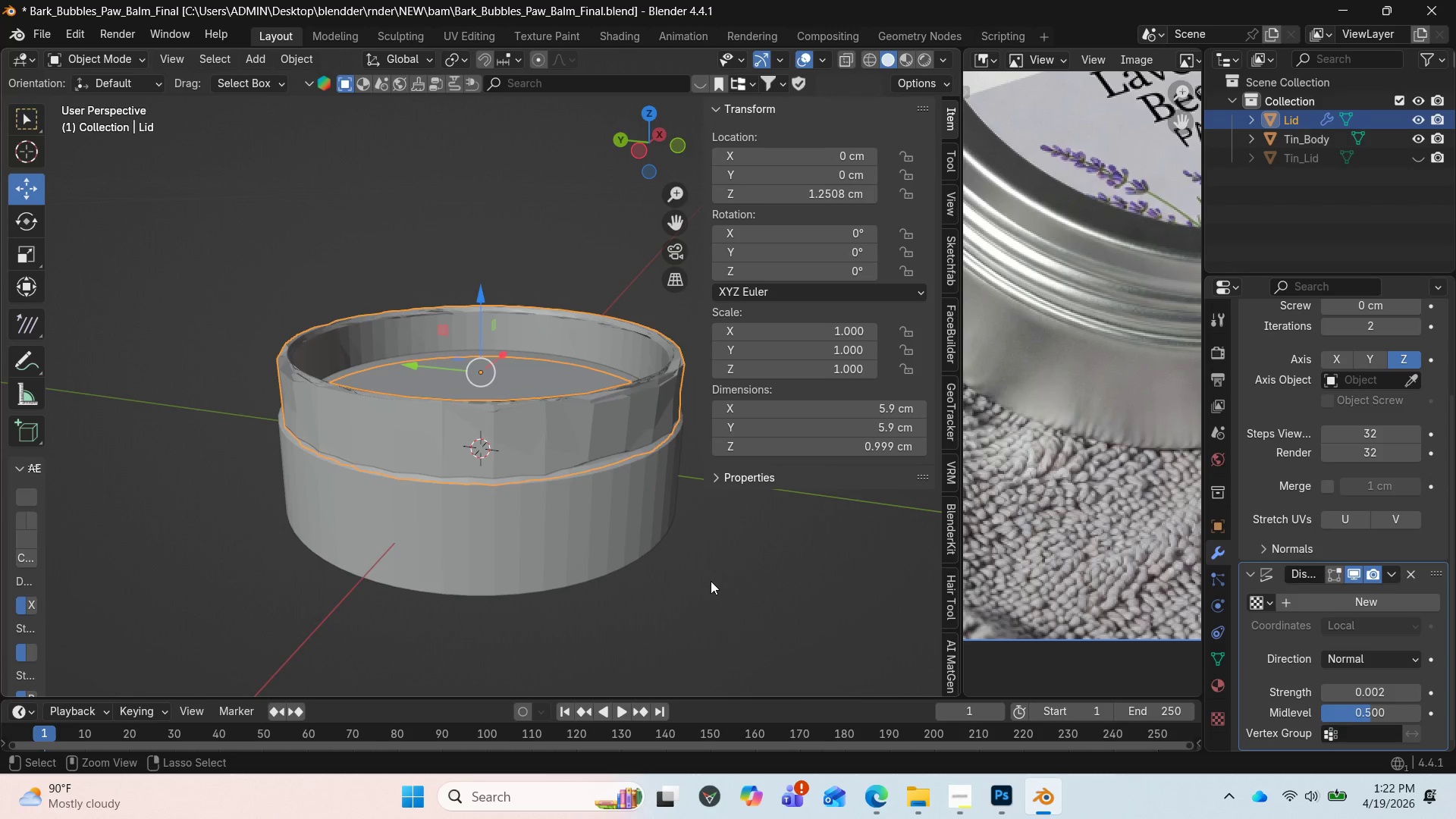 
key(Control+Z)
 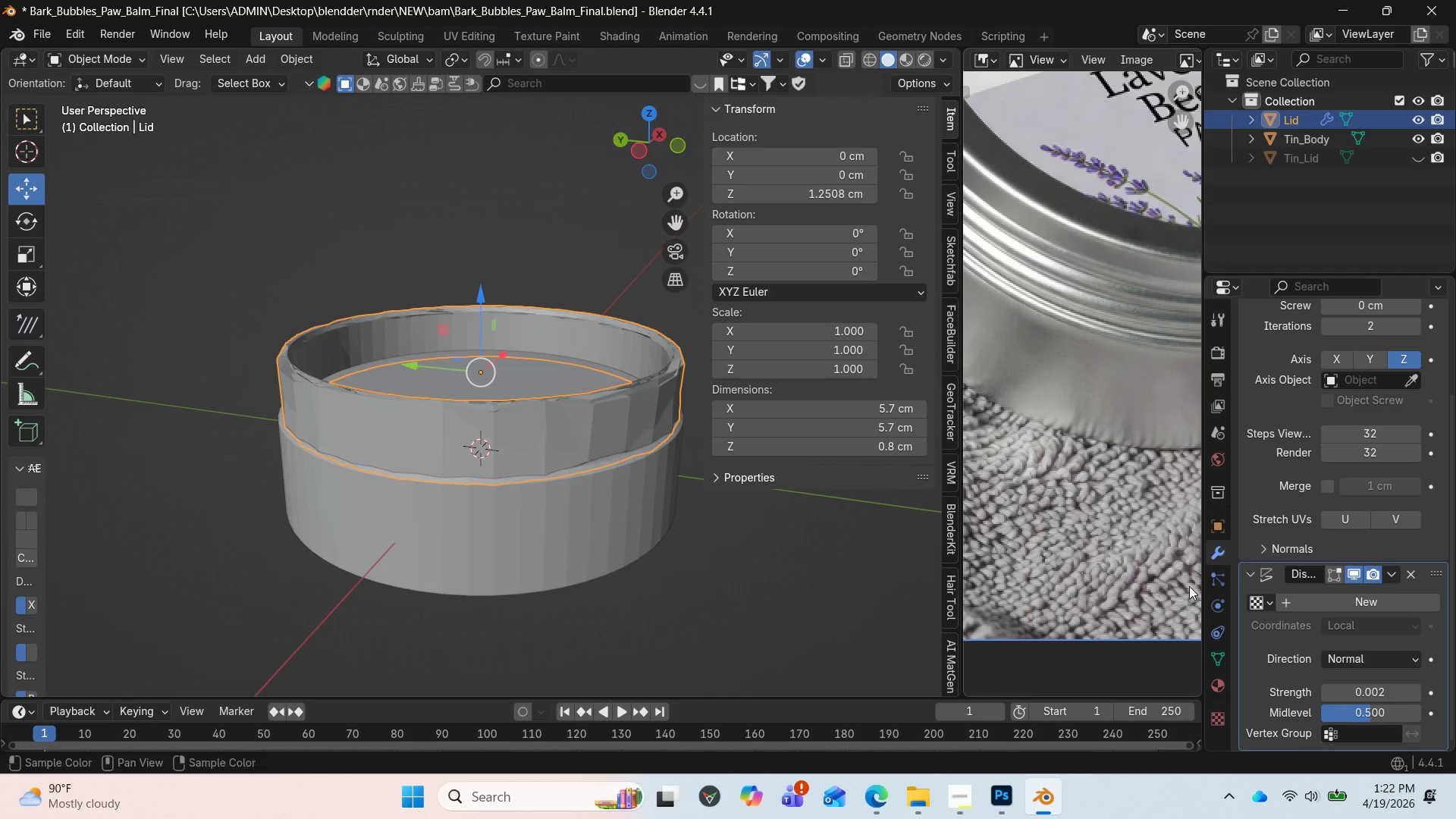 
scroll: coordinate [1330, 540], scroll_direction: down, amount: 2.0
 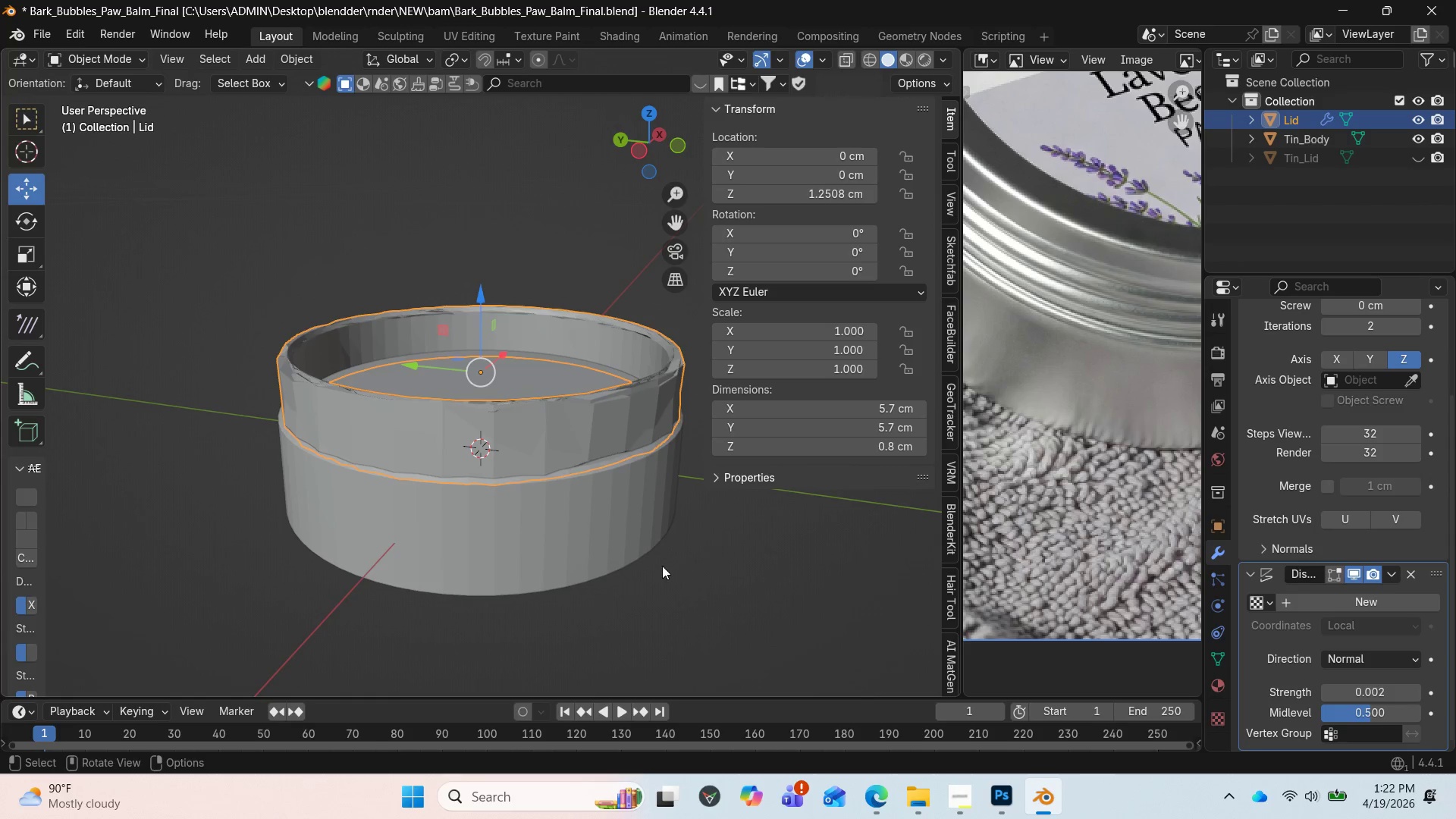 
scroll: coordinate [1323, 553], scroll_direction: up, amount: 4.0
 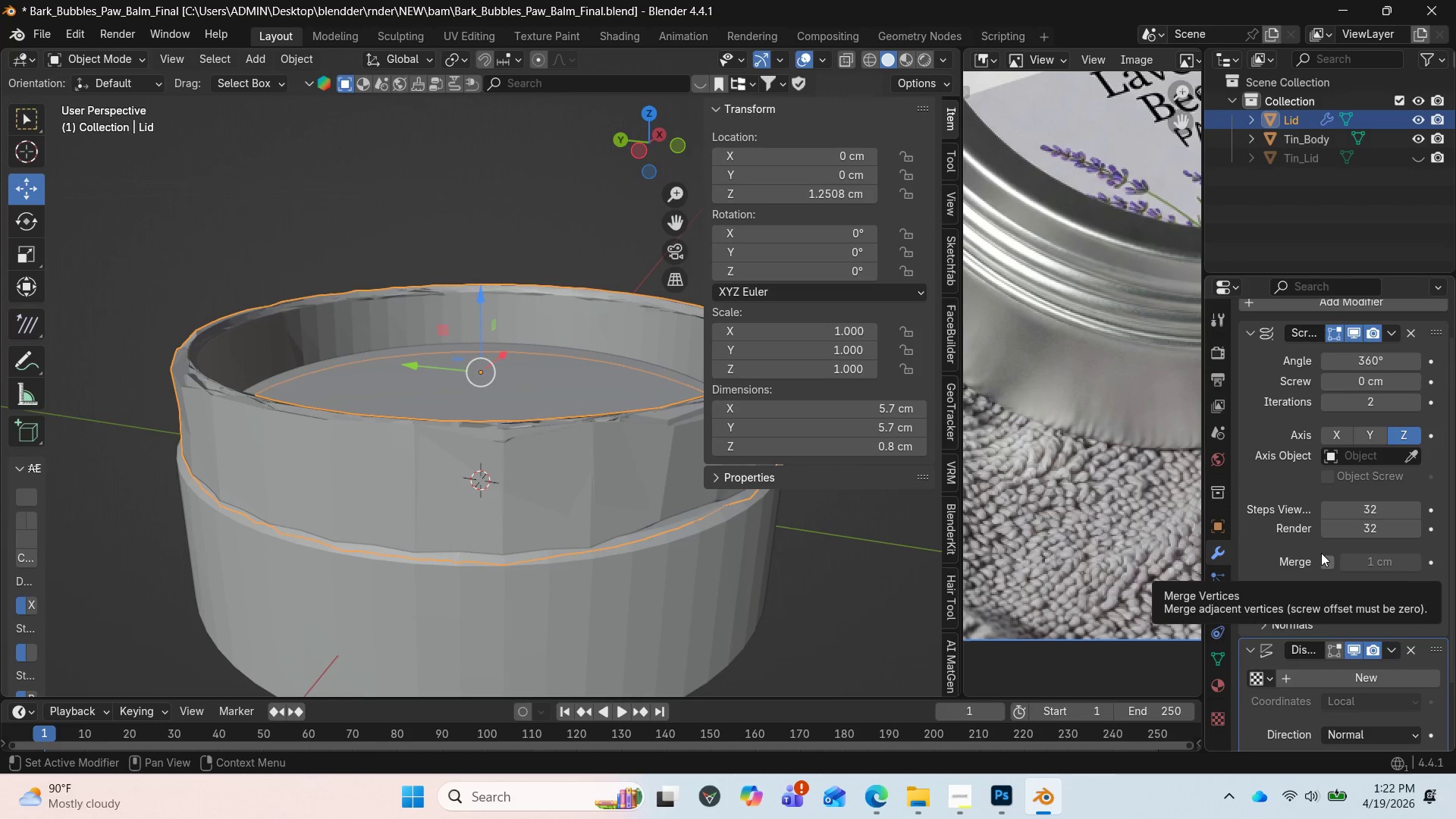 
scroll: coordinate [1306, 563], scroll_direction: down, amount: 5.0
 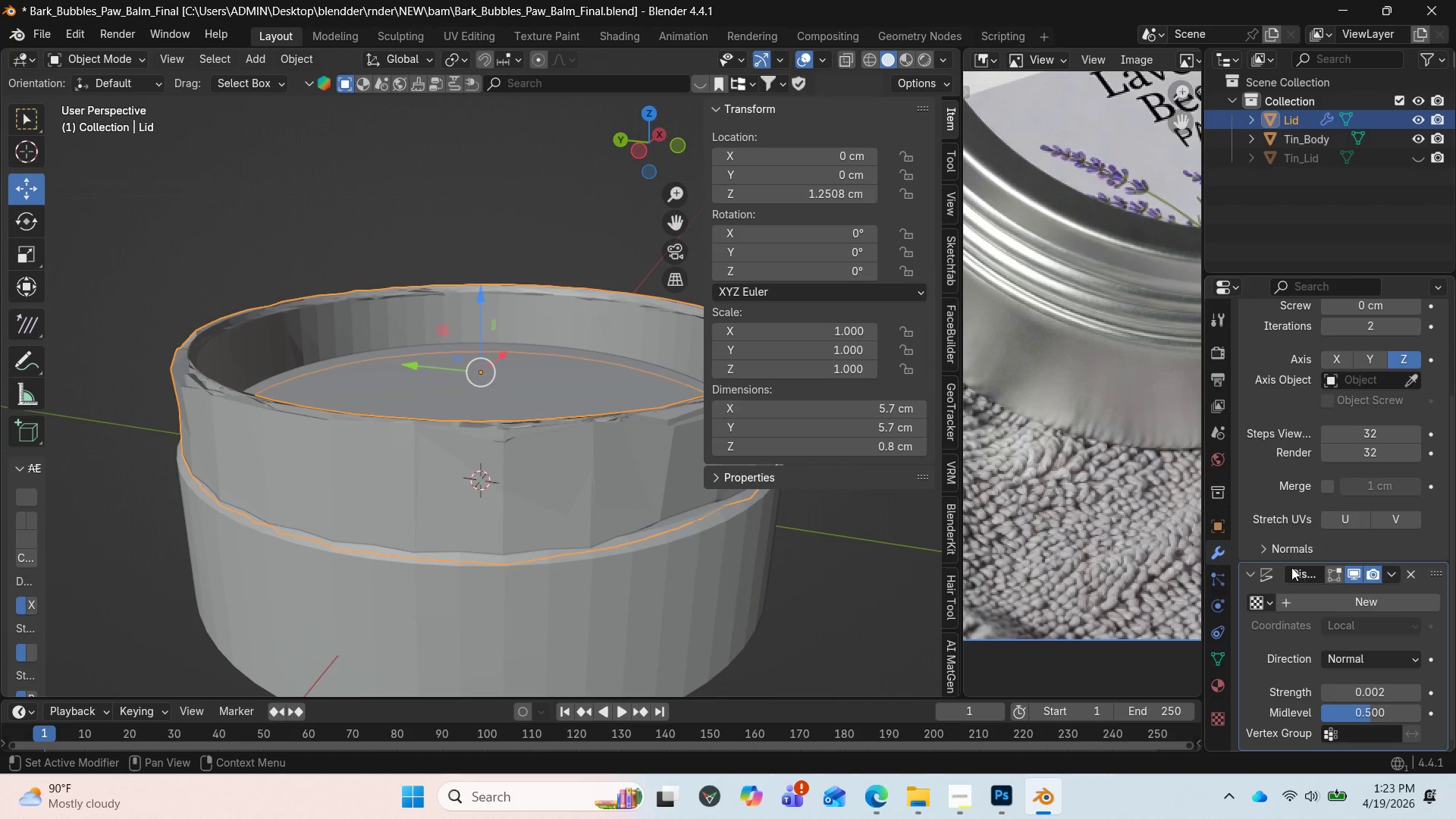 
scroll: coordinate [1301, 554], scroll_direction: up, amount: 3.0
 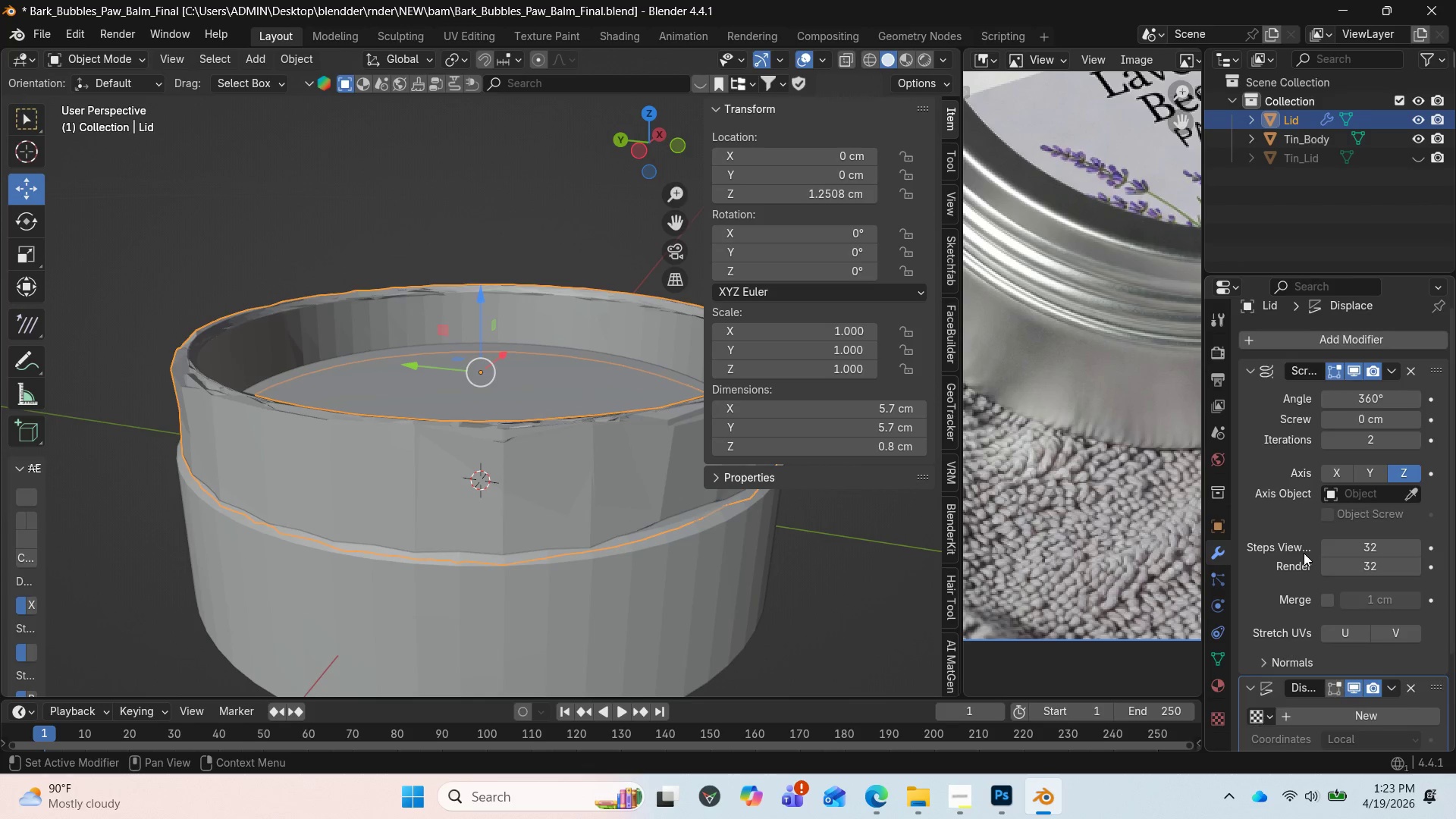 
scroll: coordinate [1304, 553], scroll_direction: down, amount: 2.0
 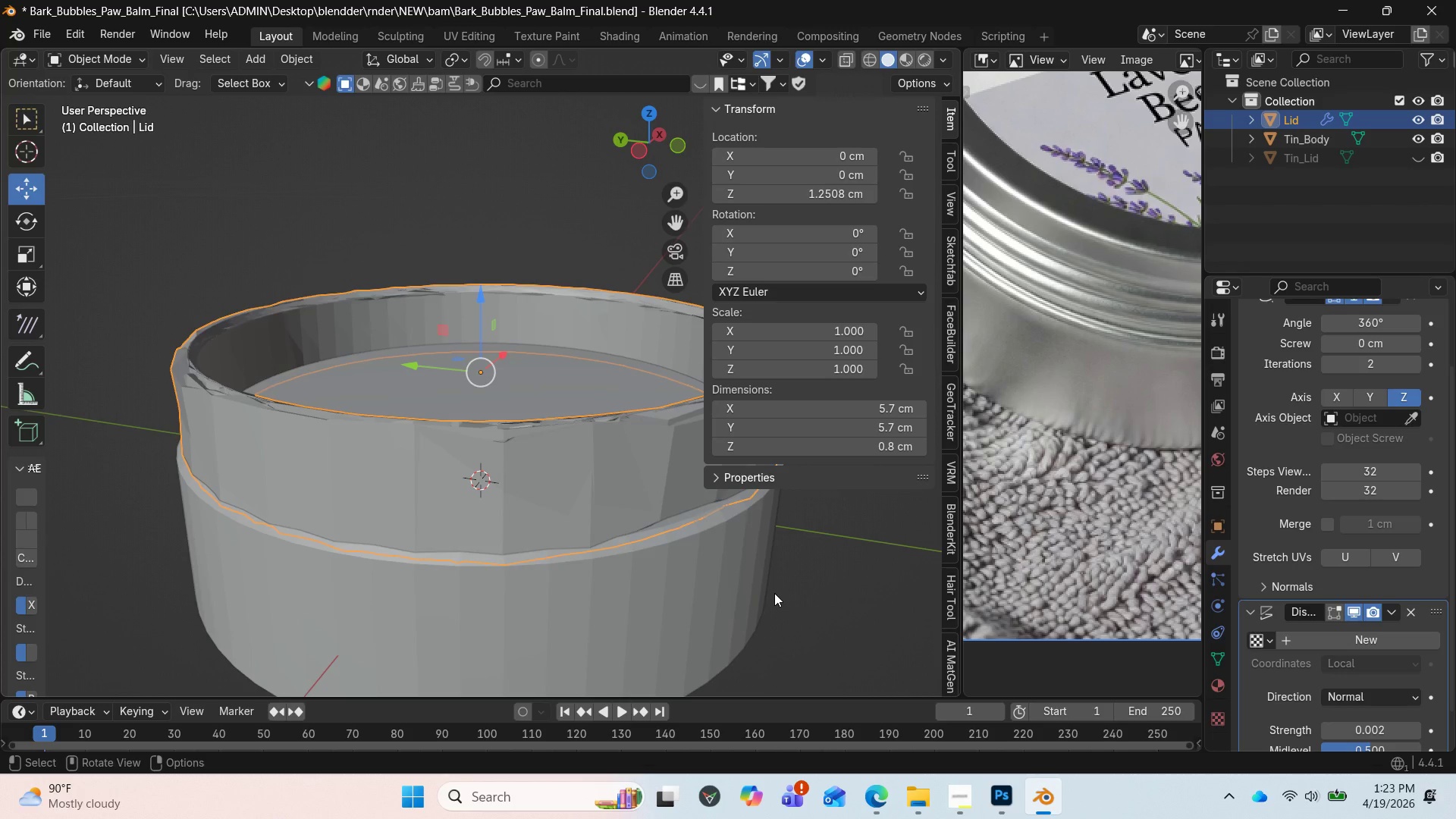 
wait(9.9)
 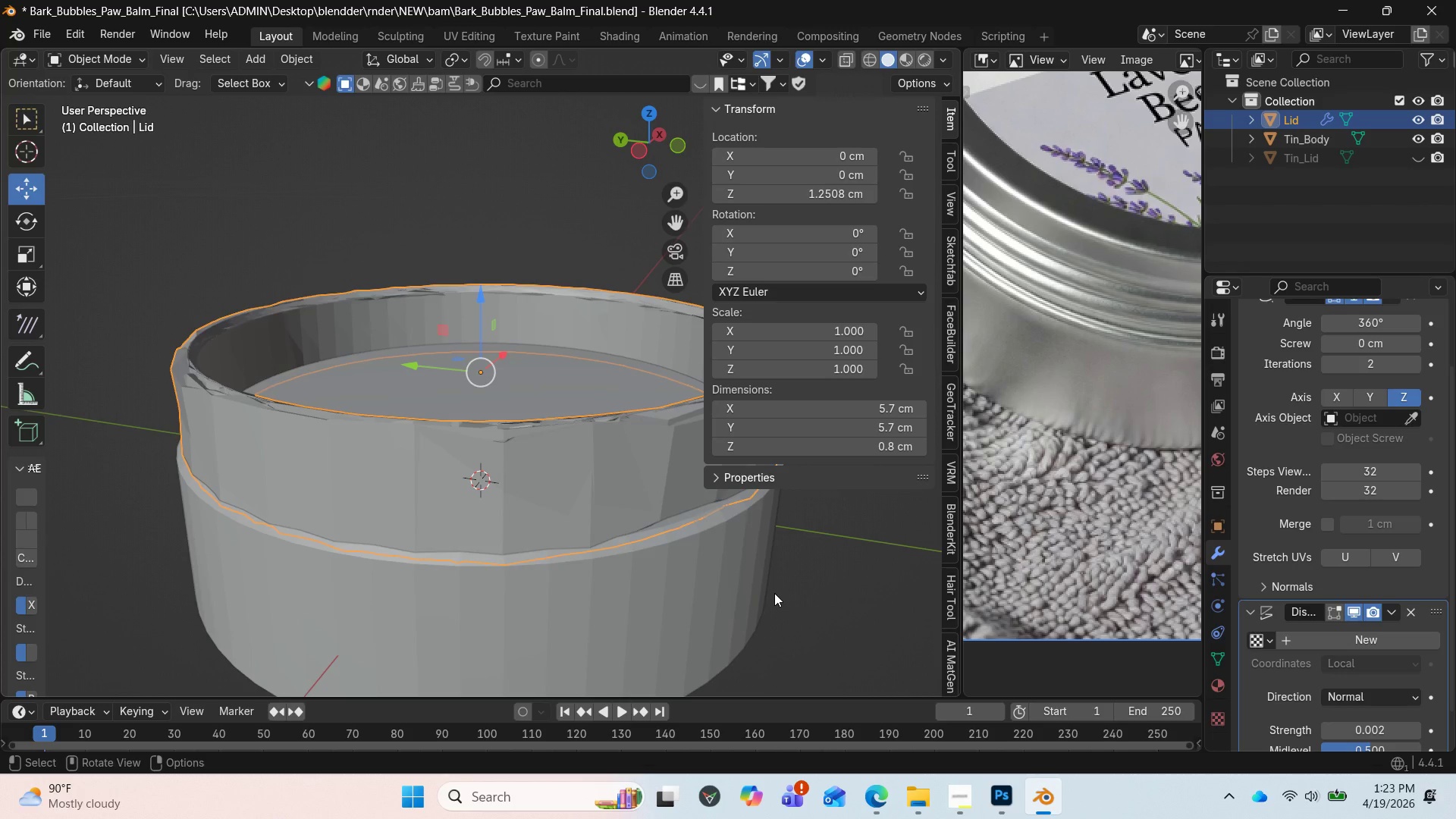 
scroll: coordinate [764, 595], scroll_direction: down, amount: 1.0
 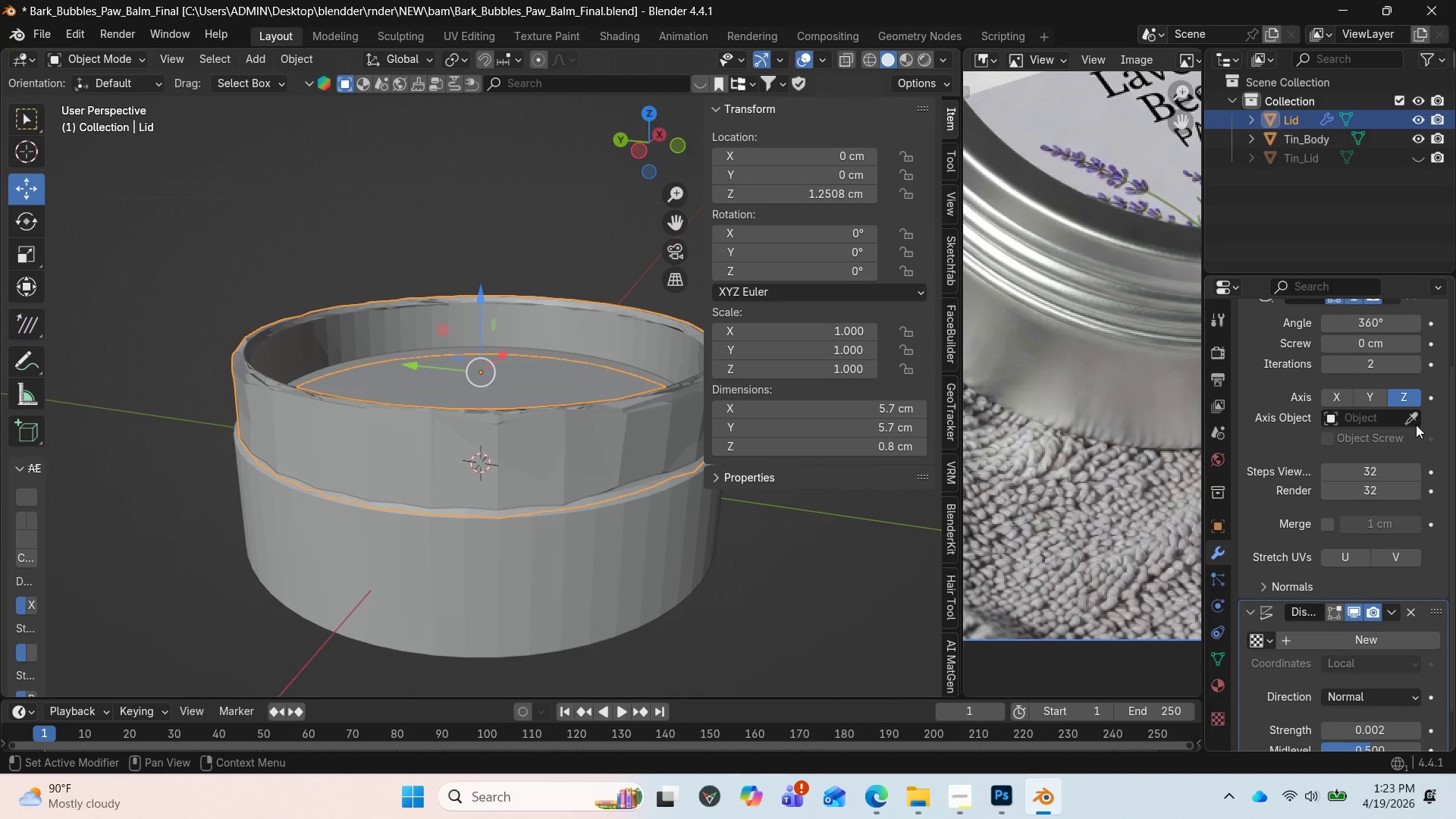 
wait(6.27)
 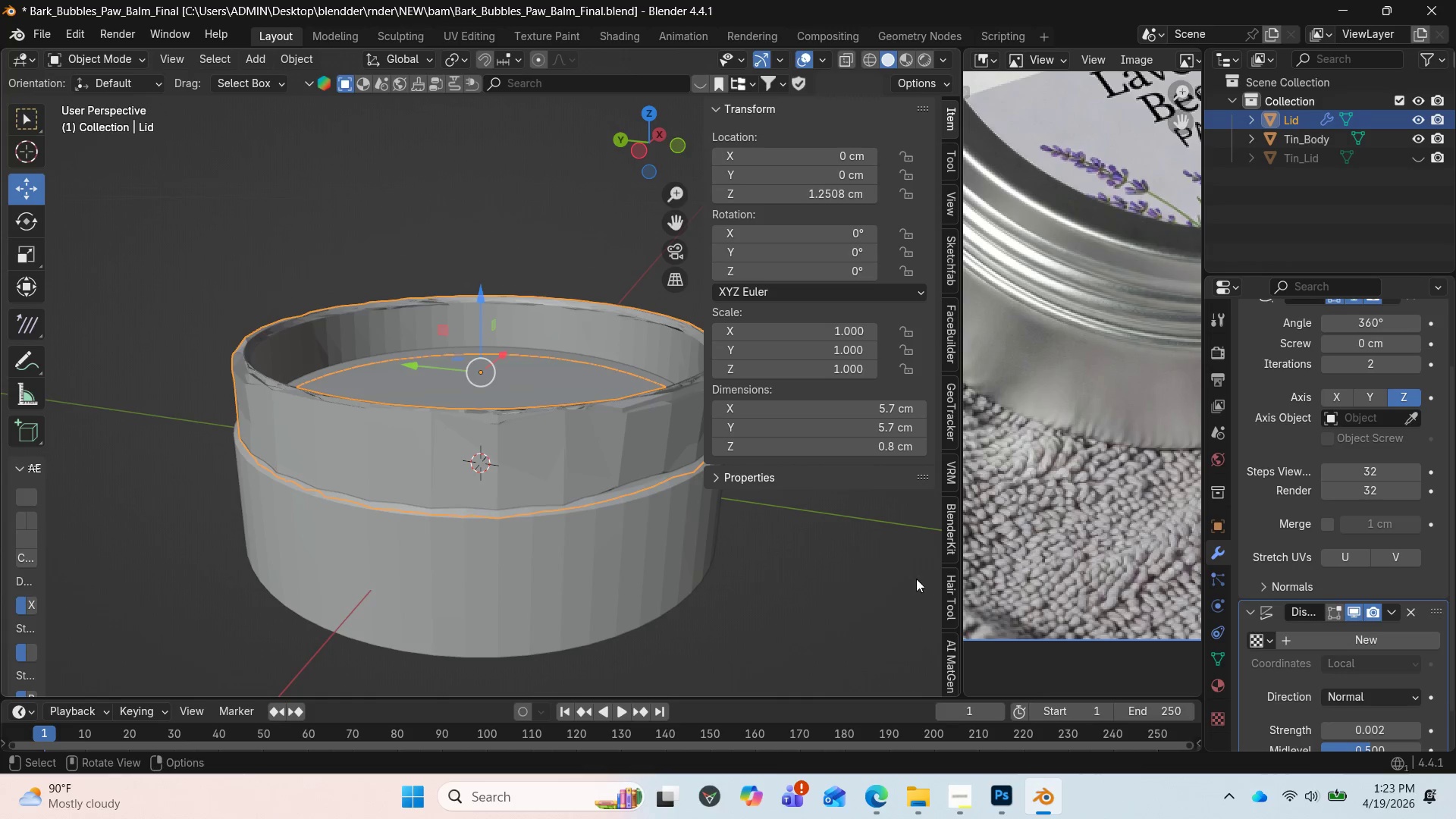 
mouse_move([892, 790])
 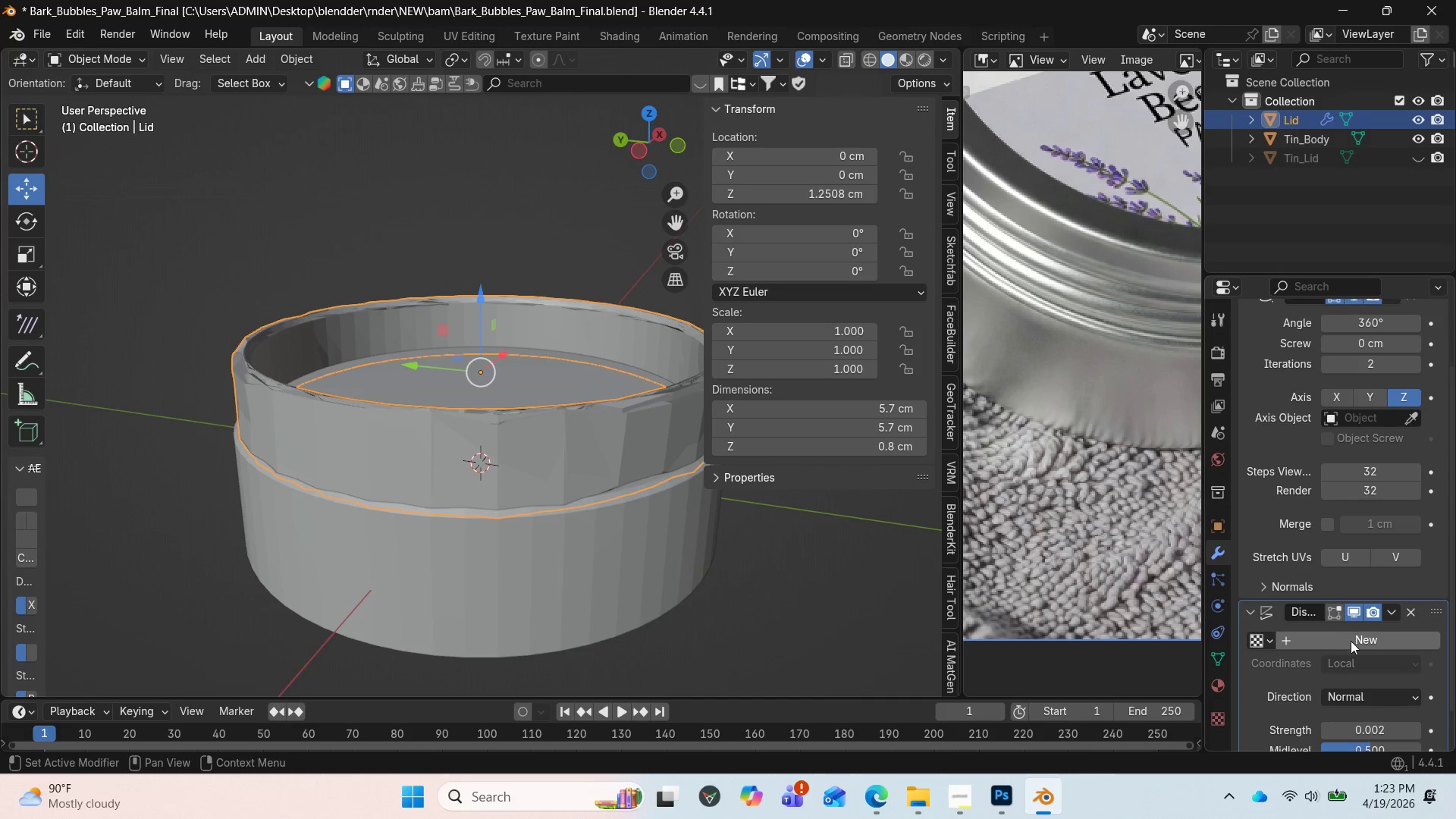 
scroll: coordinate [1354, 661], scroll_direction: down, amount: 1.0
 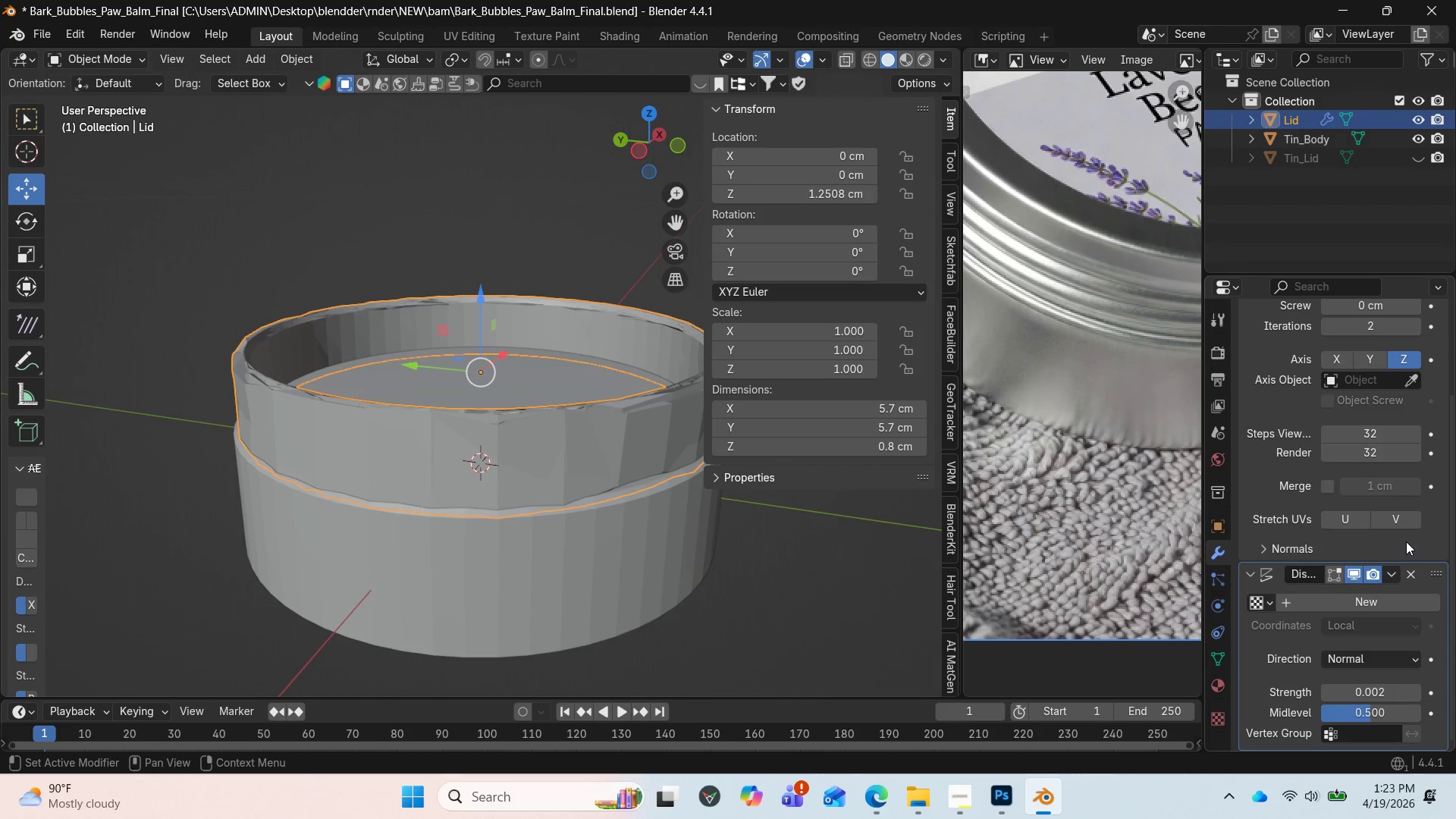 
wait(6.96)
 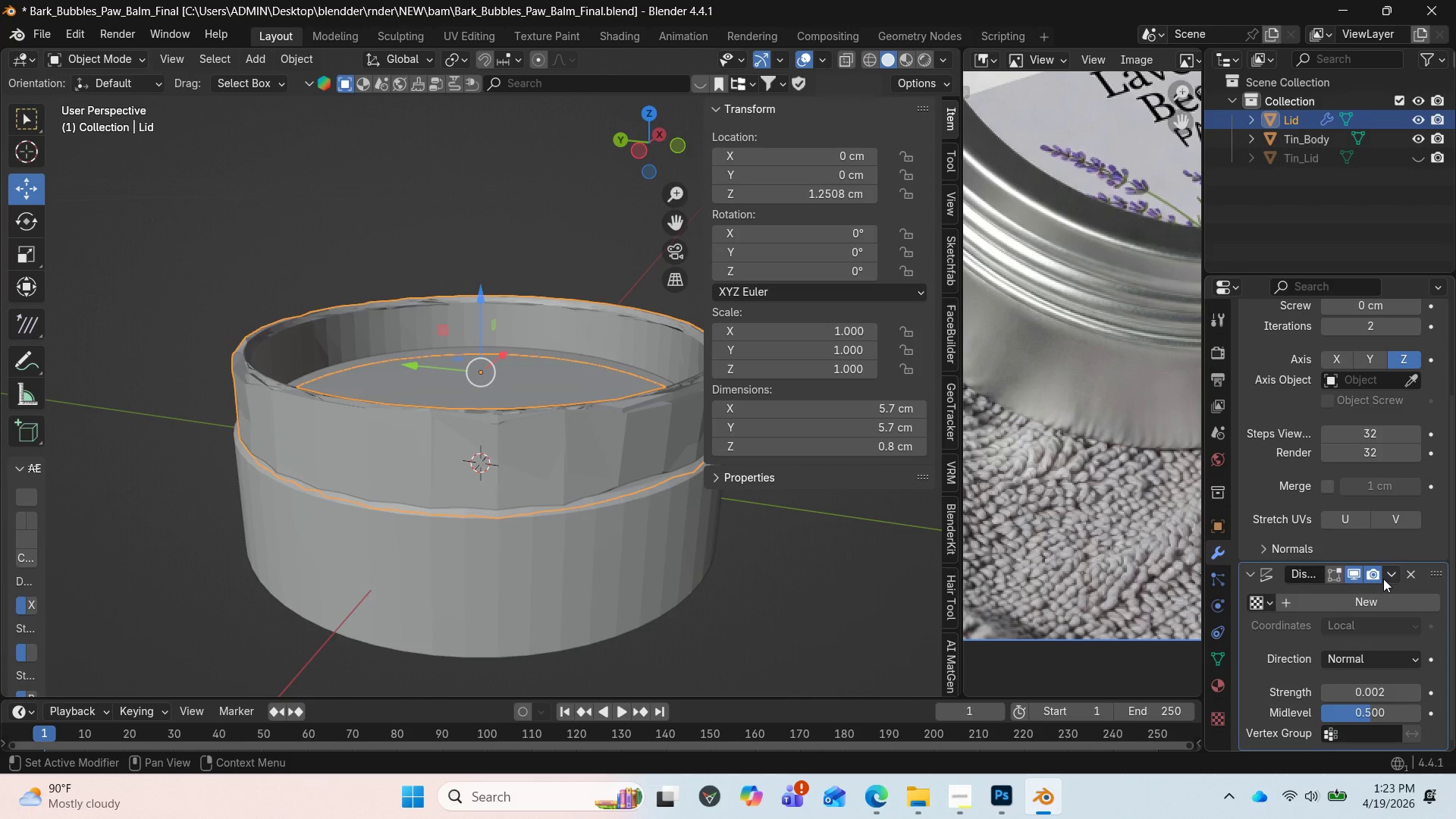 
left_click([1409, 571])
 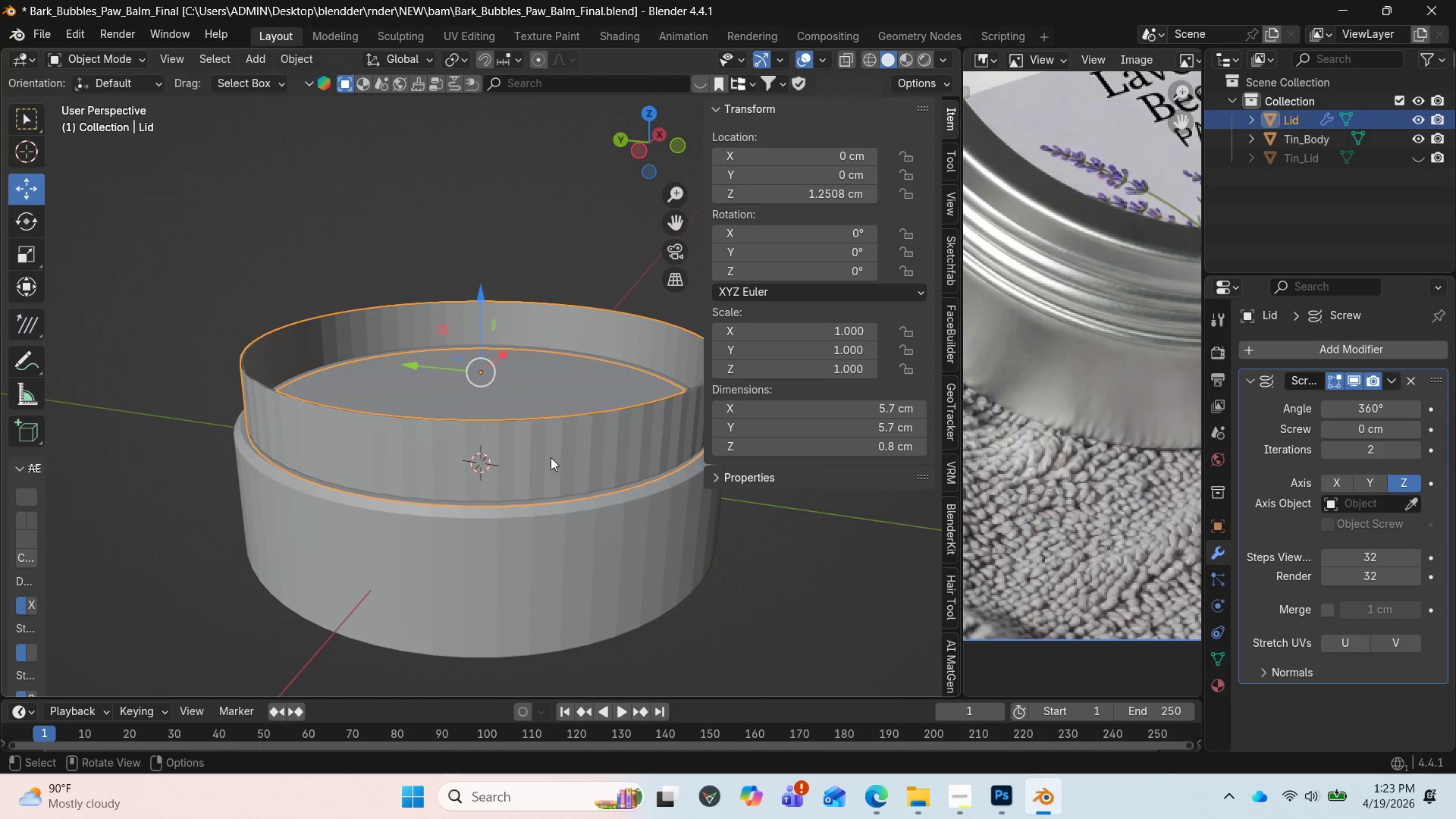 
left_click([548, 453])
 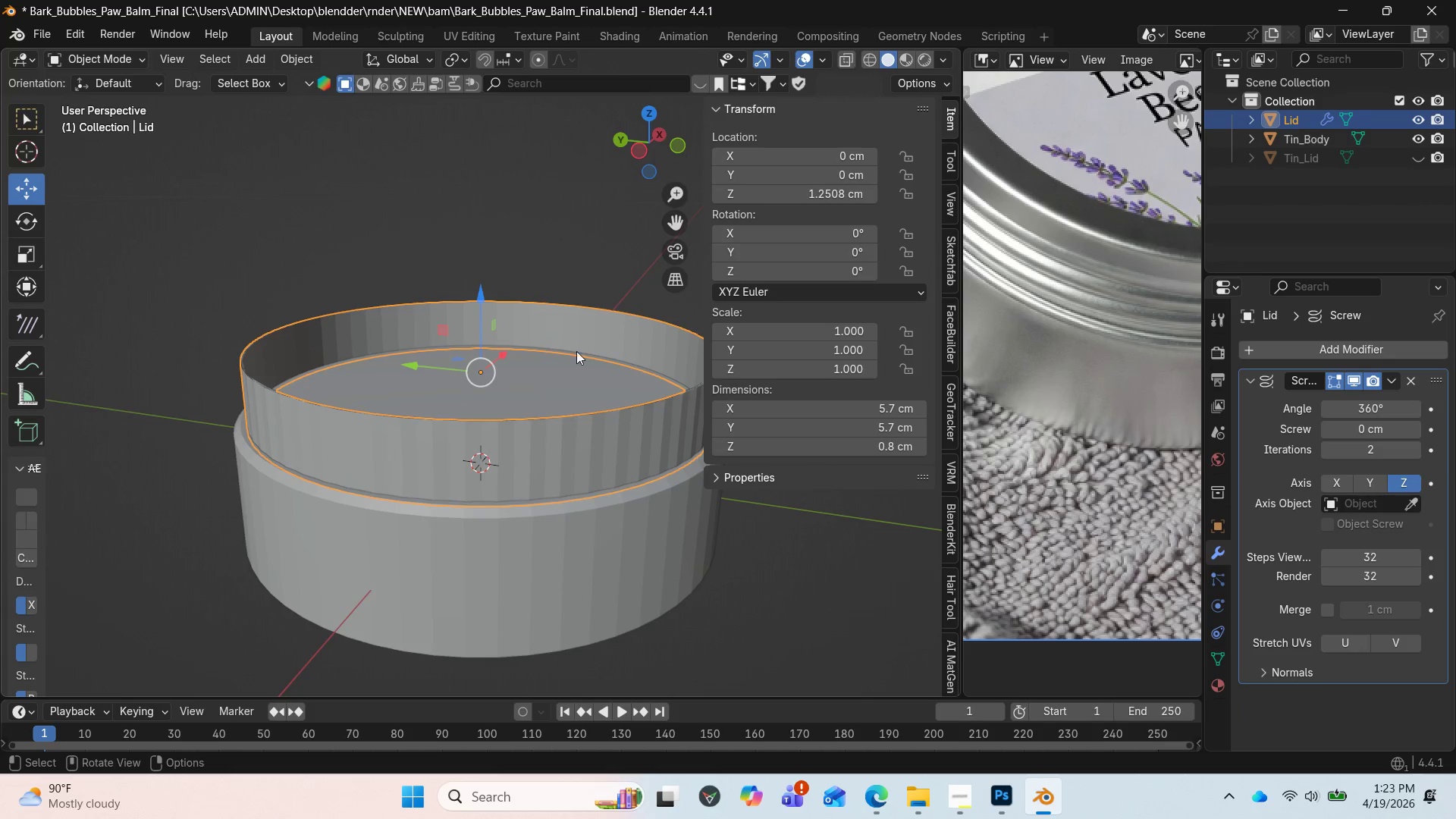 
left_click_drag(start_coordinate=[673, 218], to_coordinate=[564, 234])
 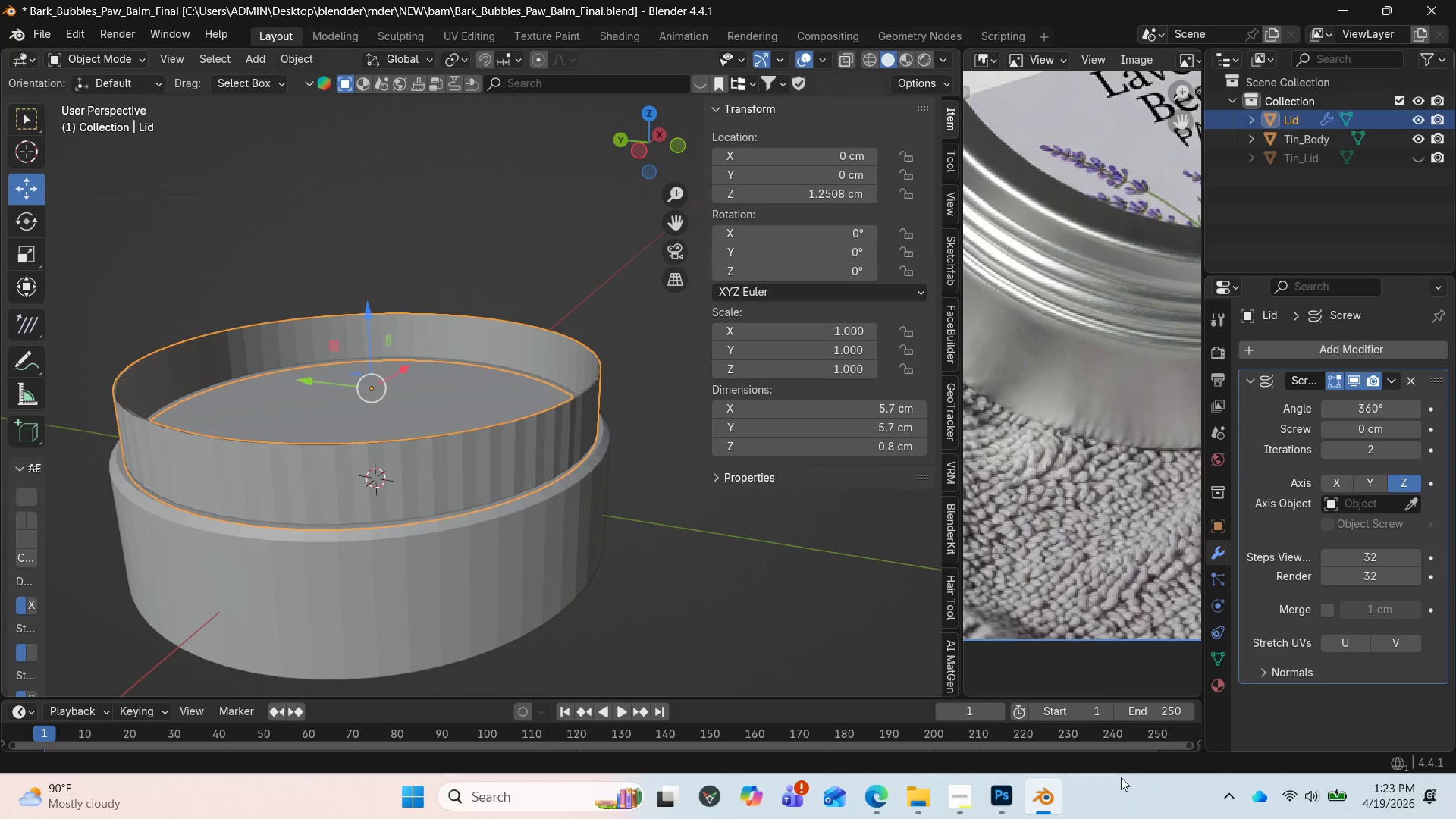 
left_click([969, 801])